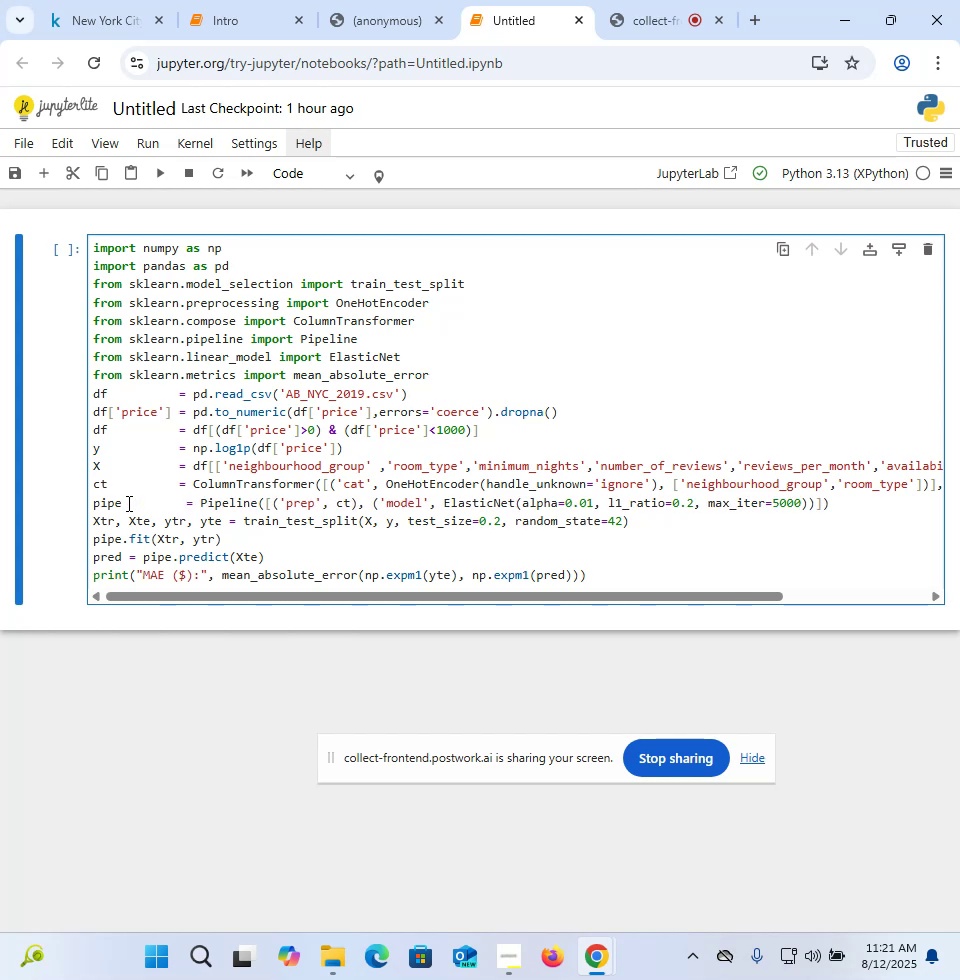 
hold_key(key=Space, duration=0.6)
 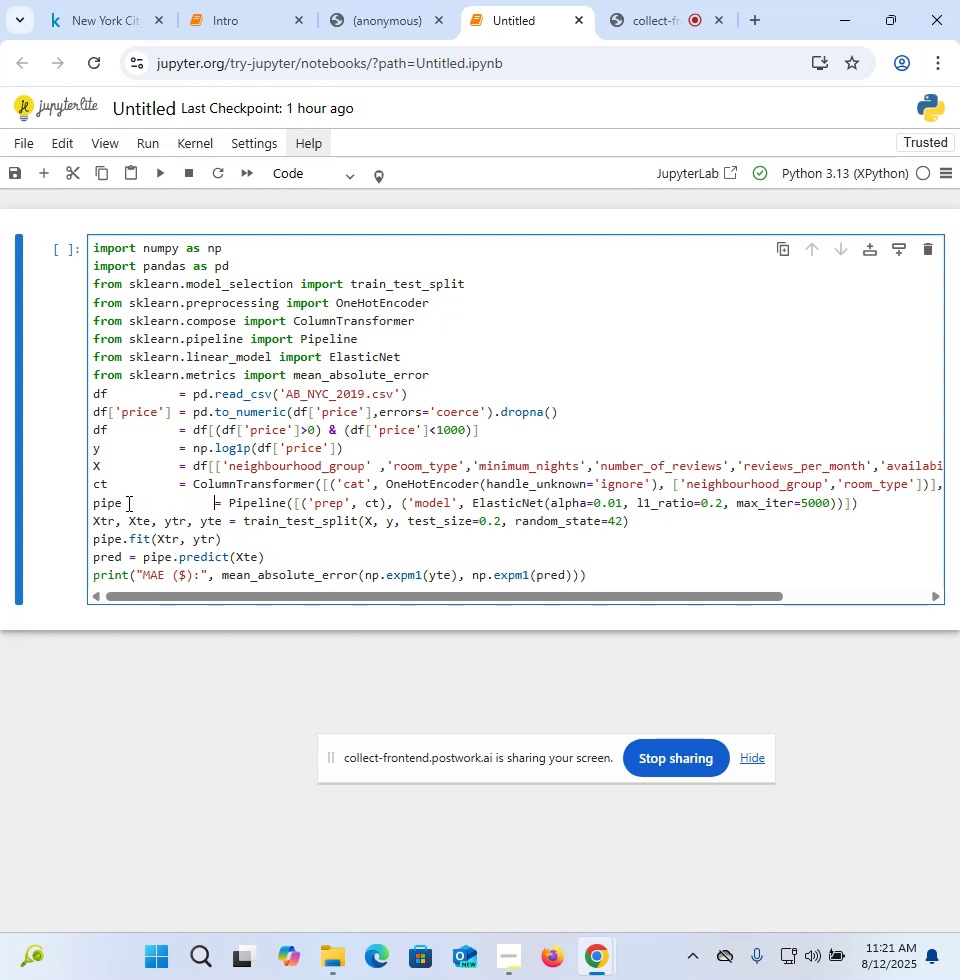 
key(Space)
 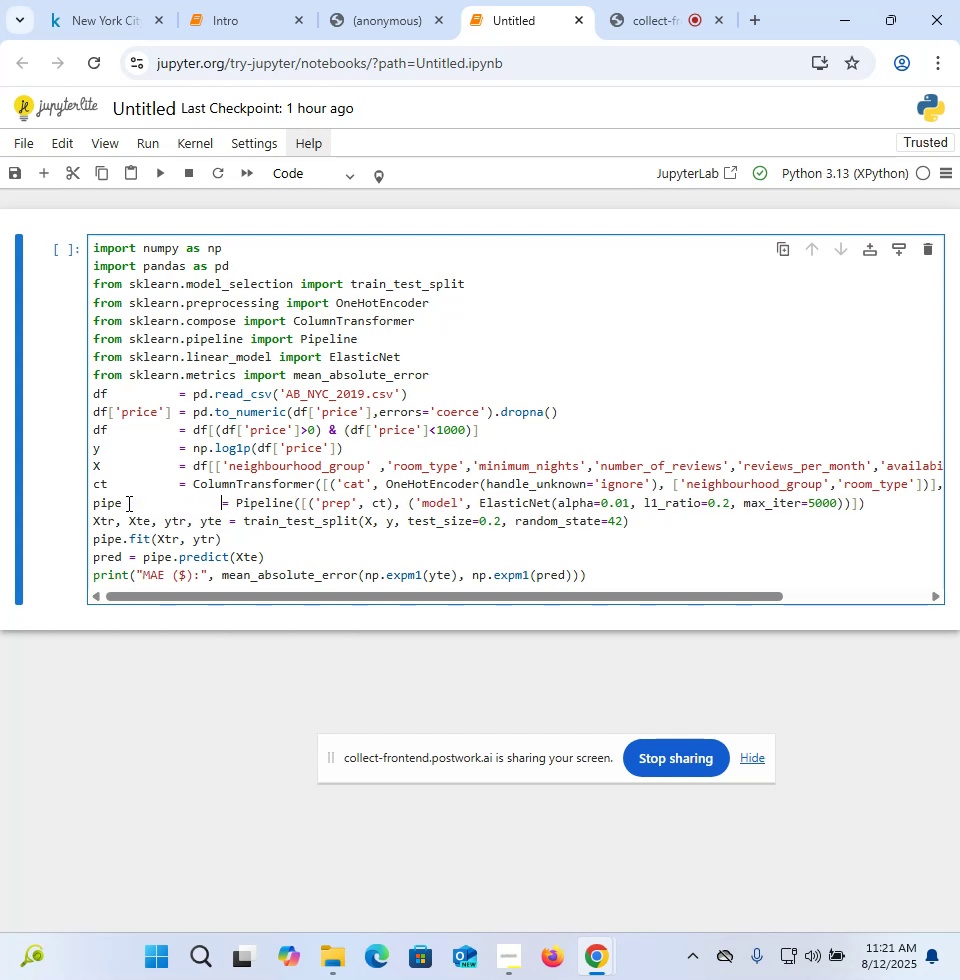 
key(Space)
 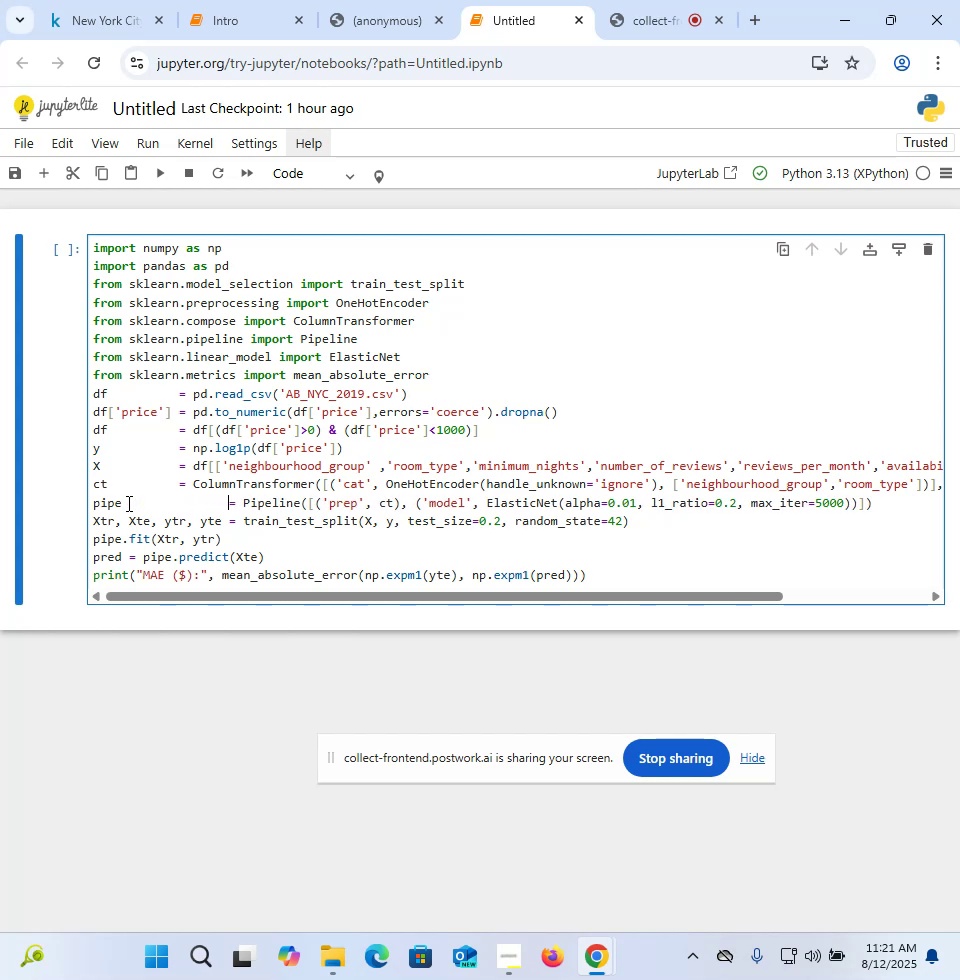 
hold_key(key=ArrowLeft, duration=0.76)
 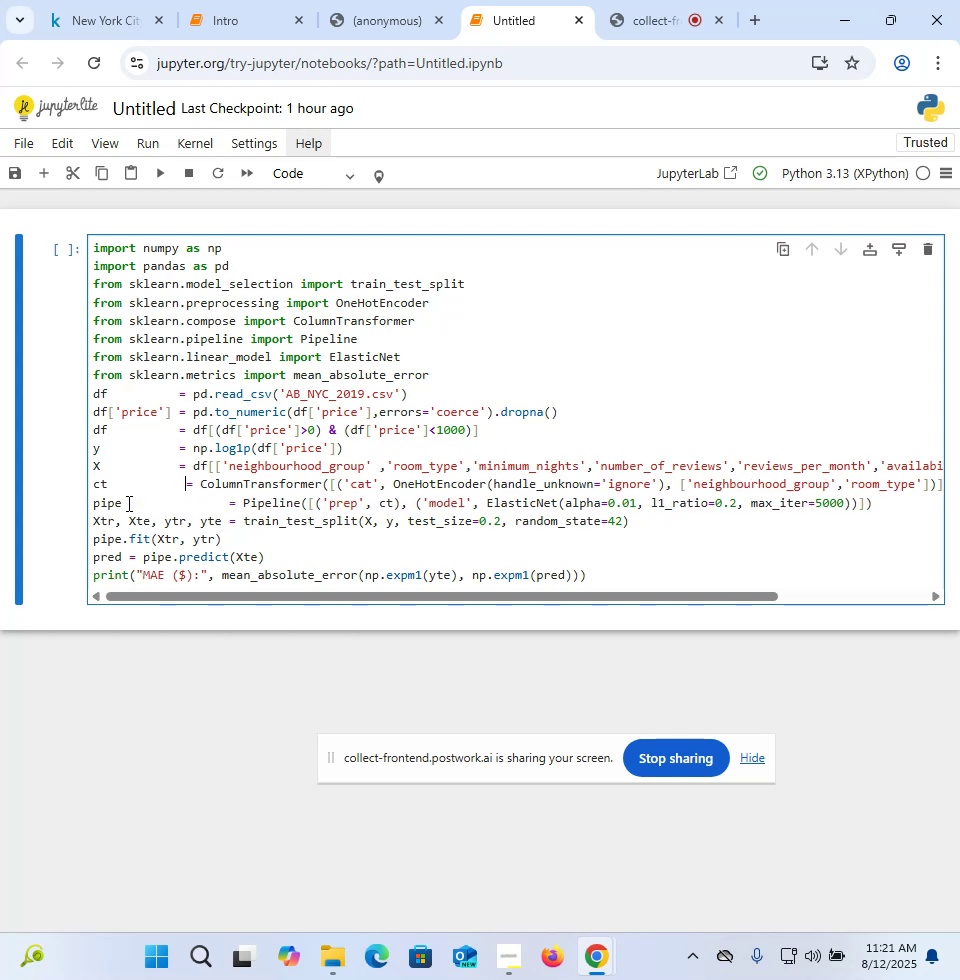 
key(ArrowUp)
 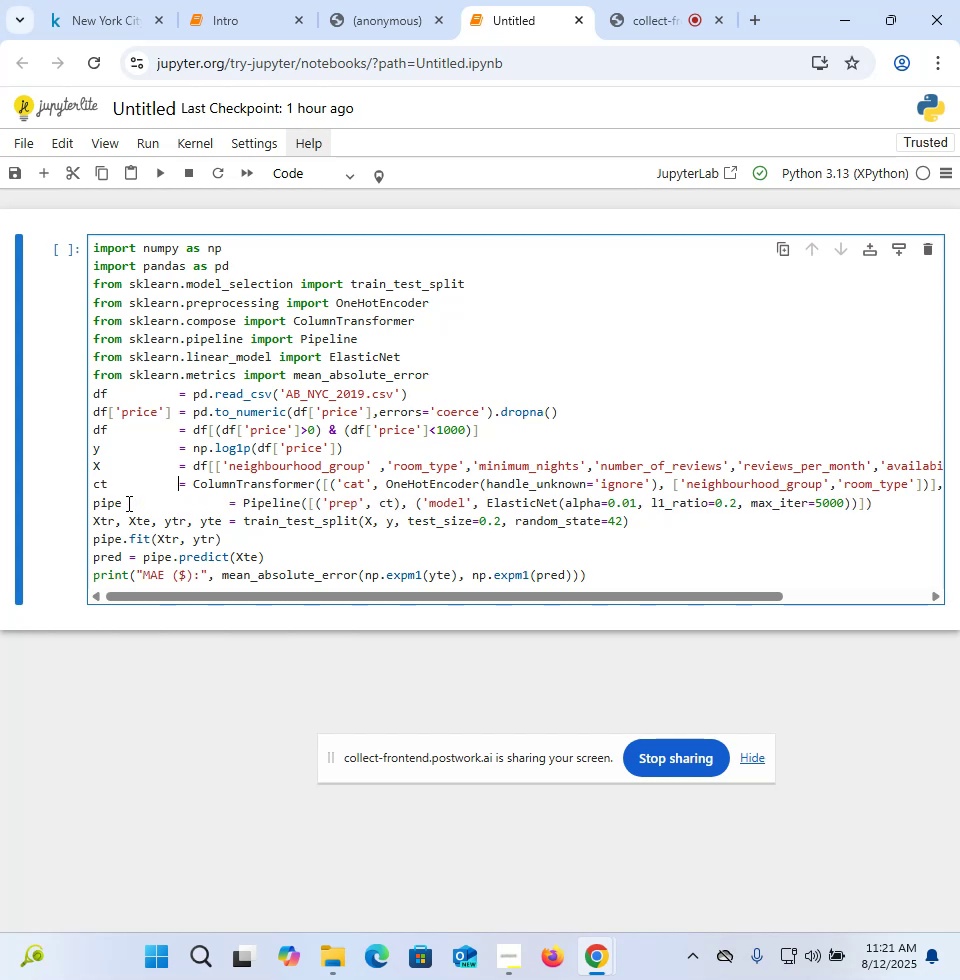 
key(Space)
 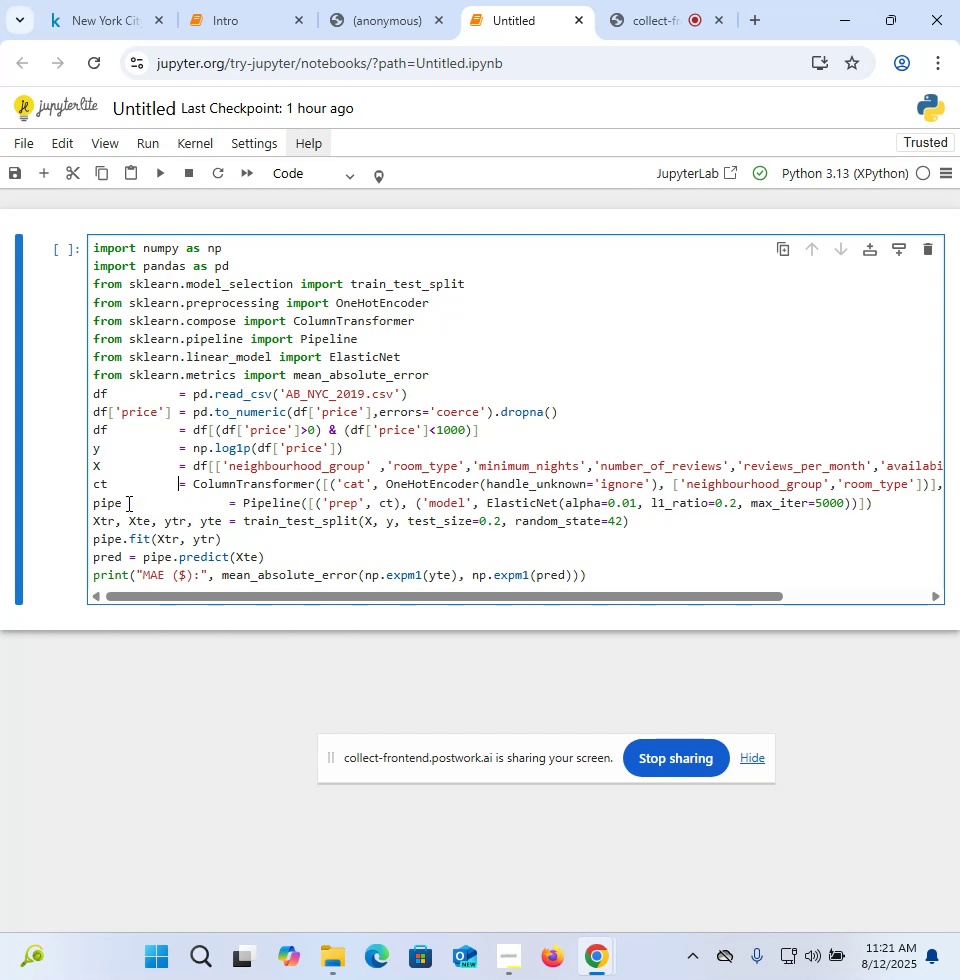 
key(Space)
 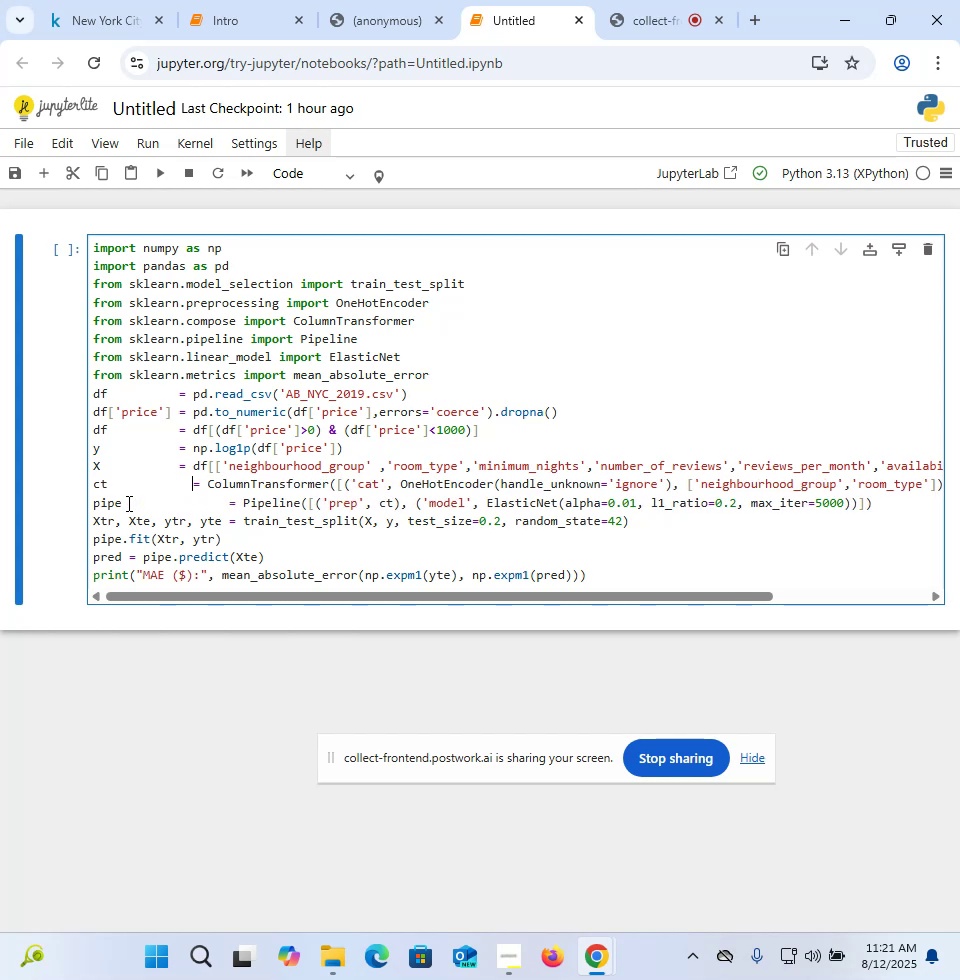 
key(Space)
 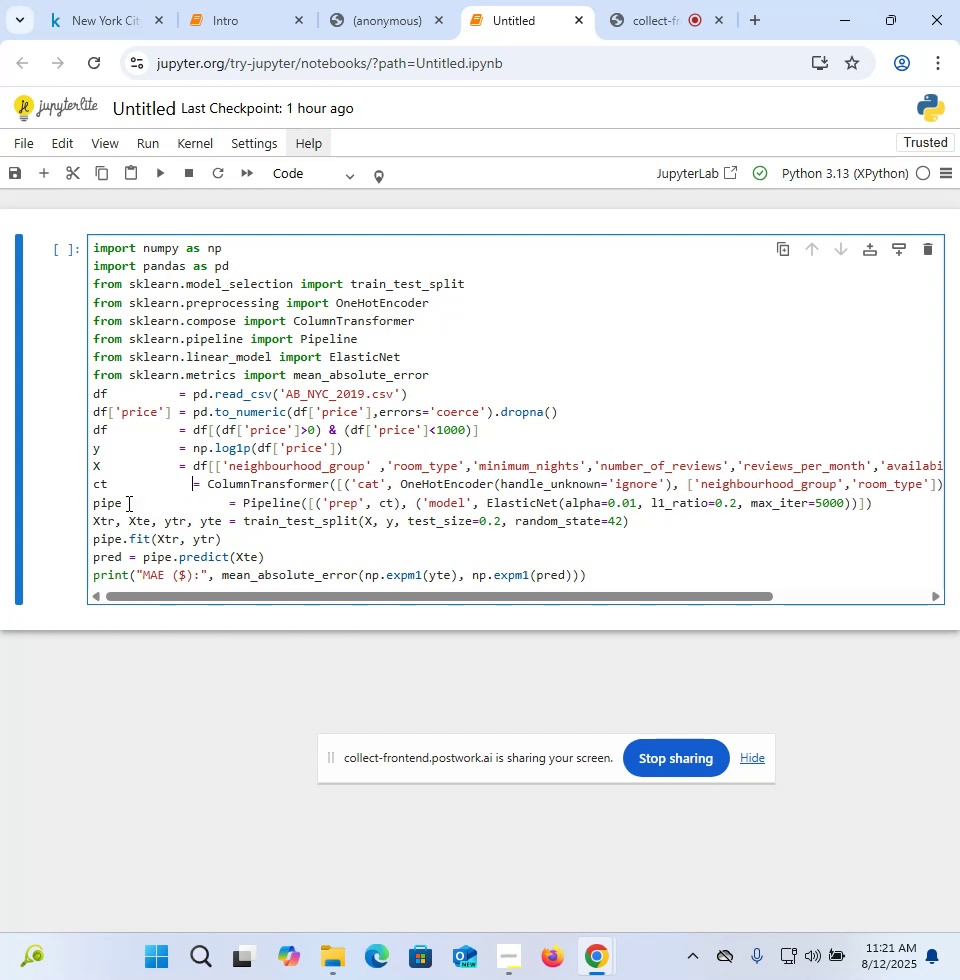 
key(Space)
 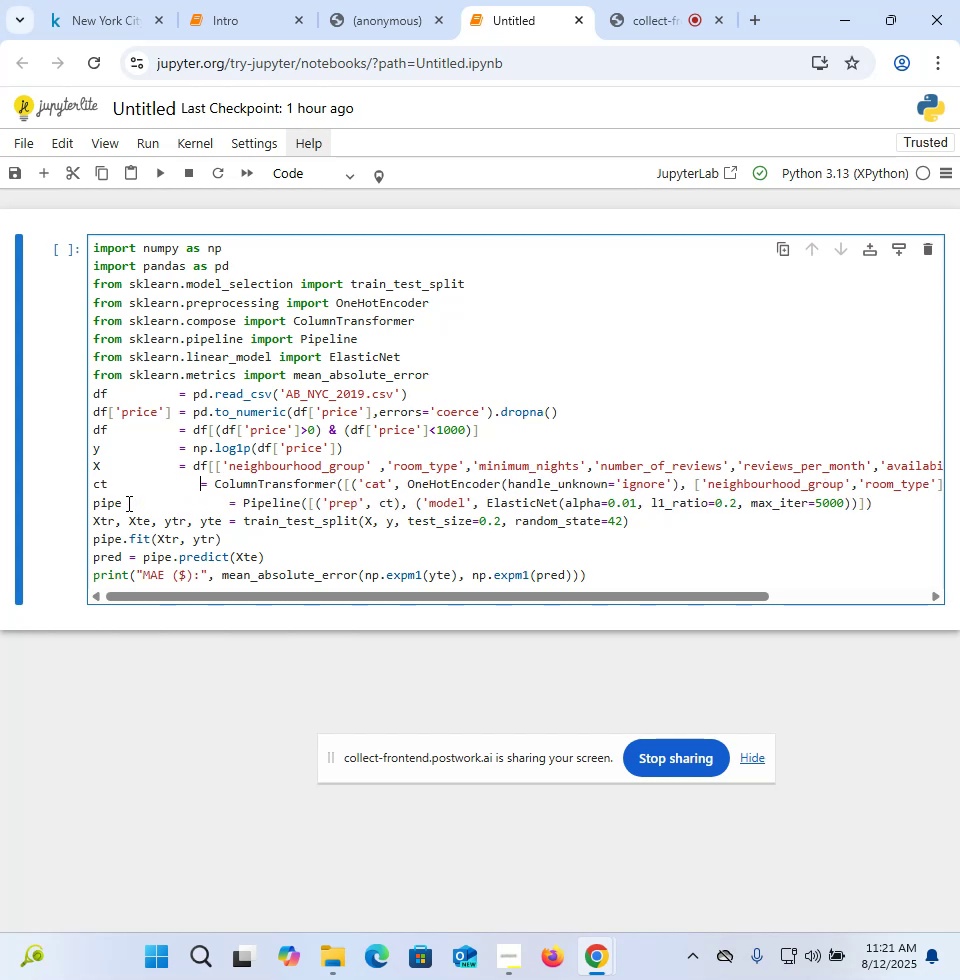 
key(Space)
 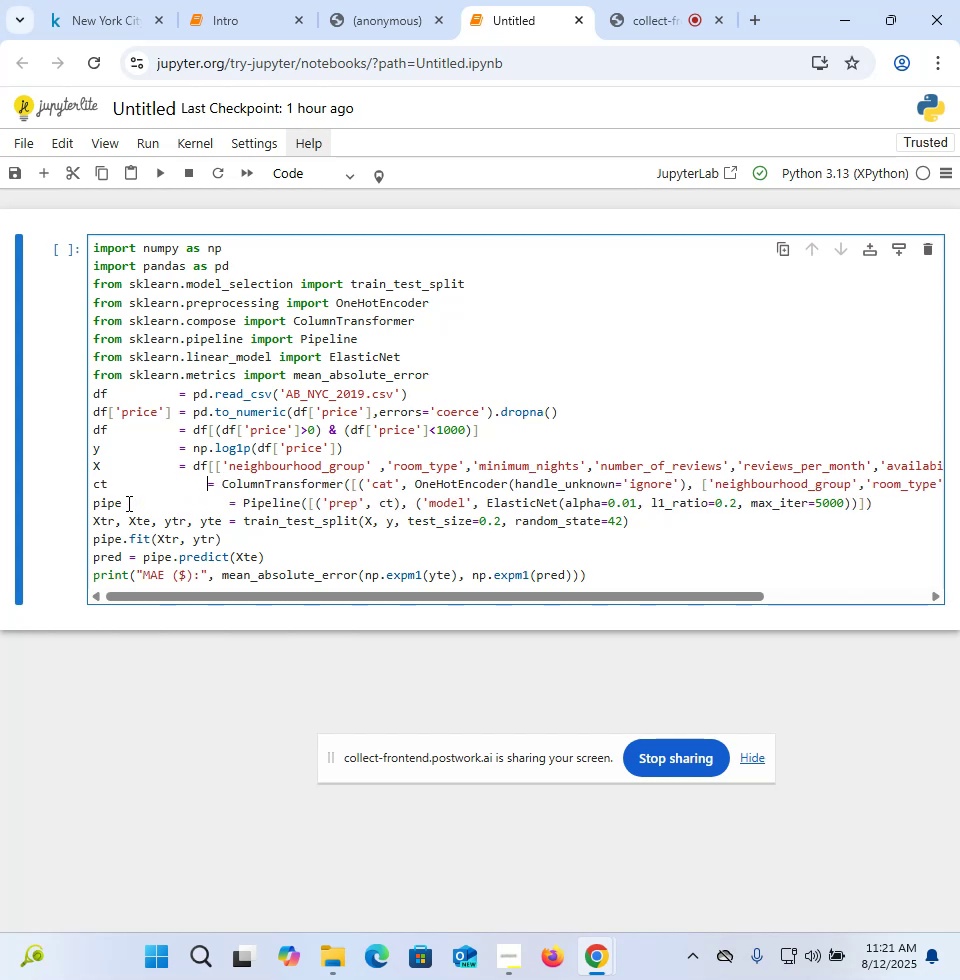 
key(Space)
 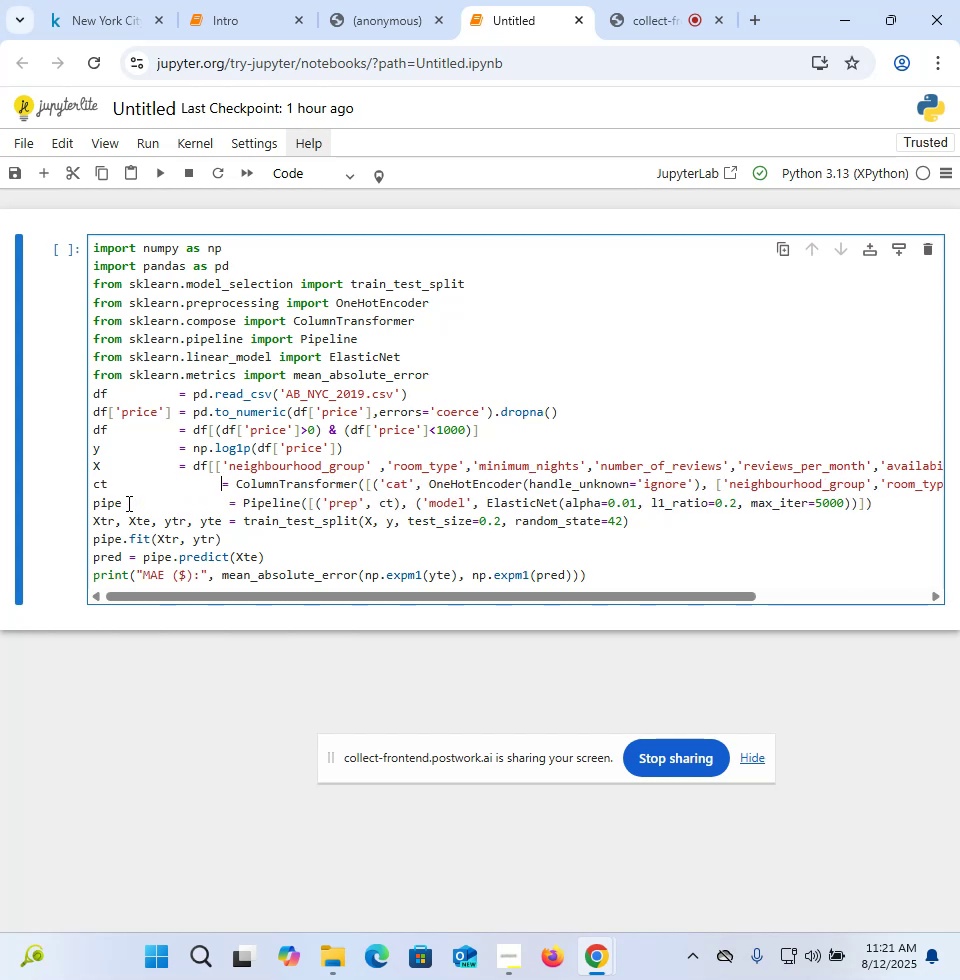 
hold_key(key=ArrowLeft, duration=0.71)
 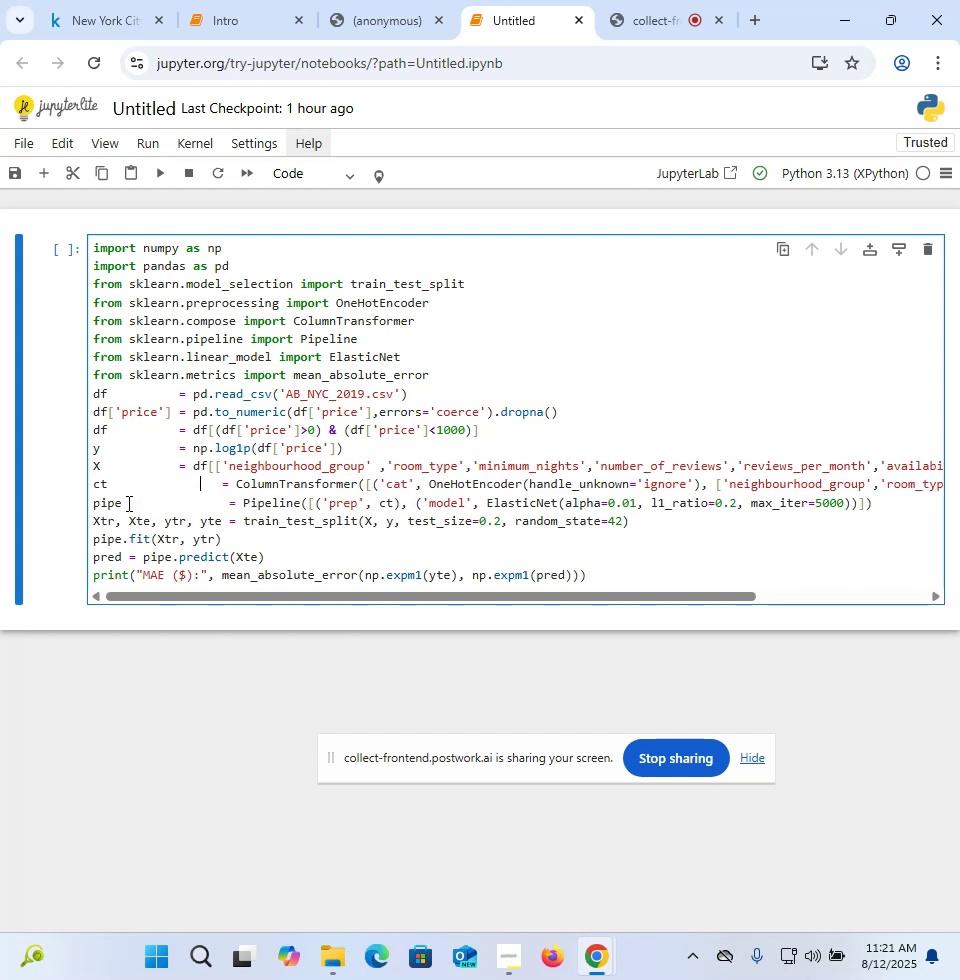 
key(Space)
 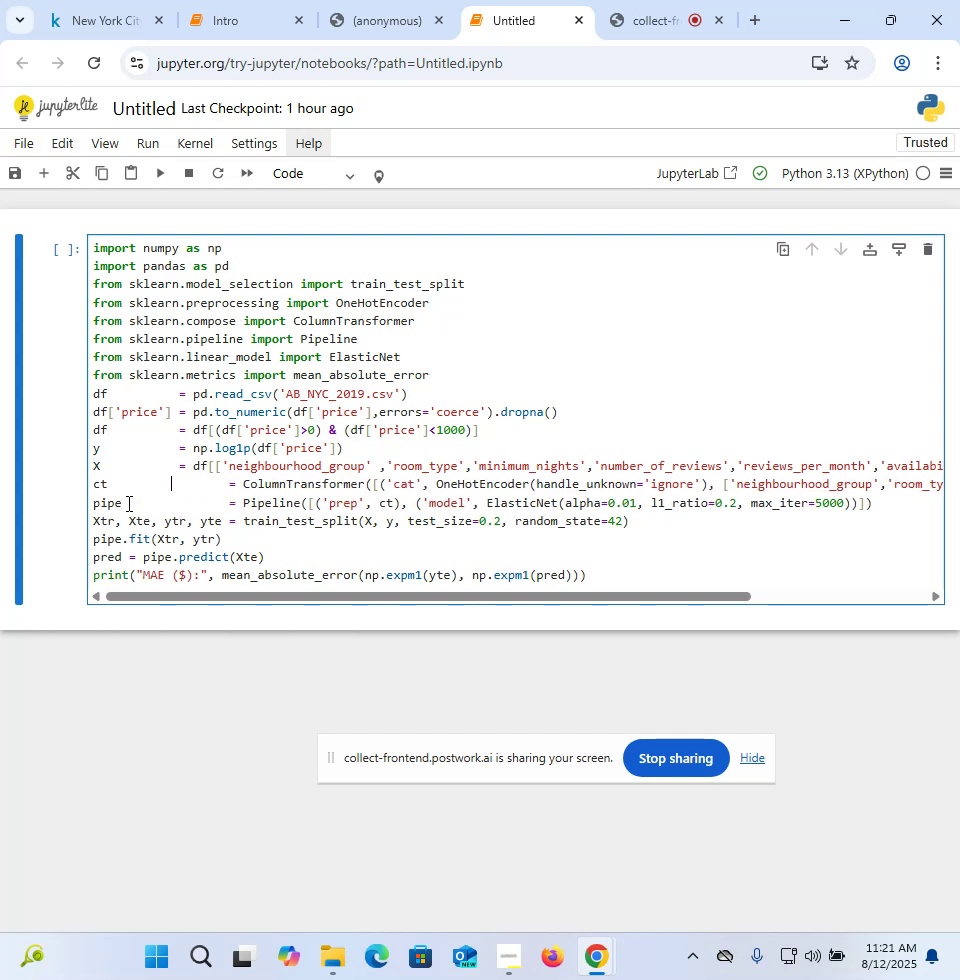 
key(ArrowLeft)
 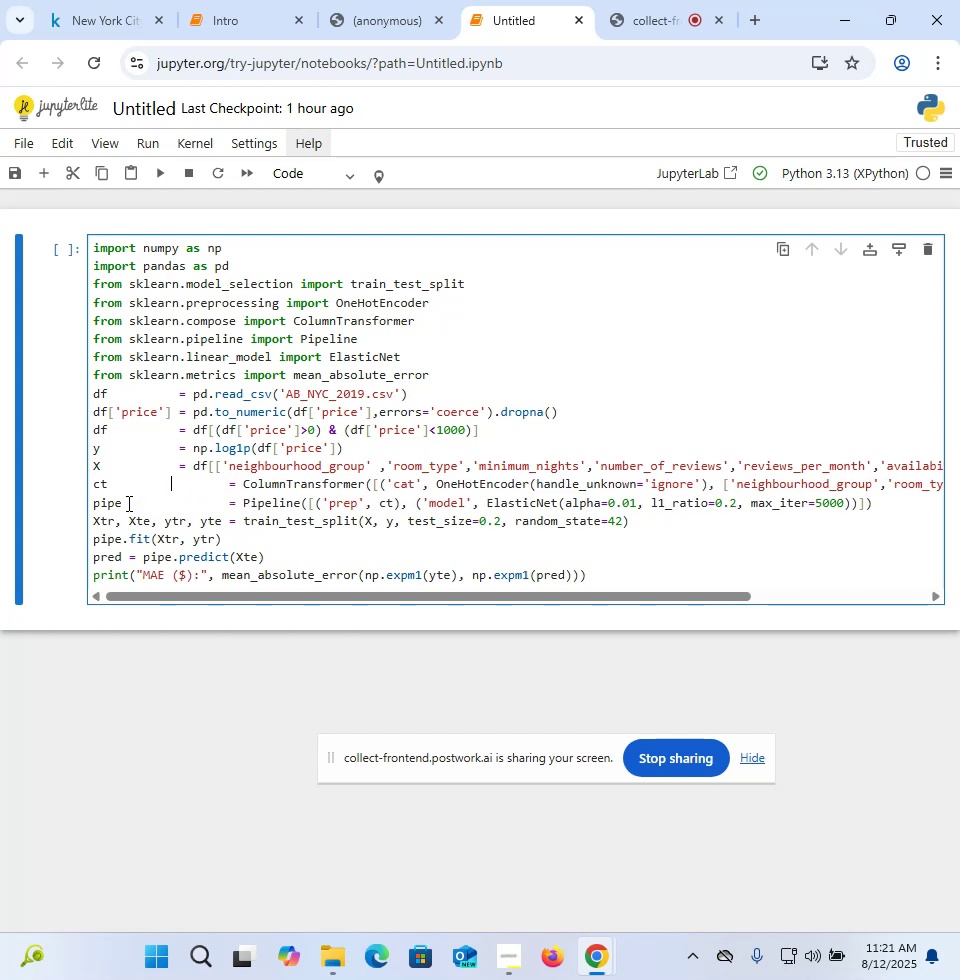 
key(ArrowUp)
 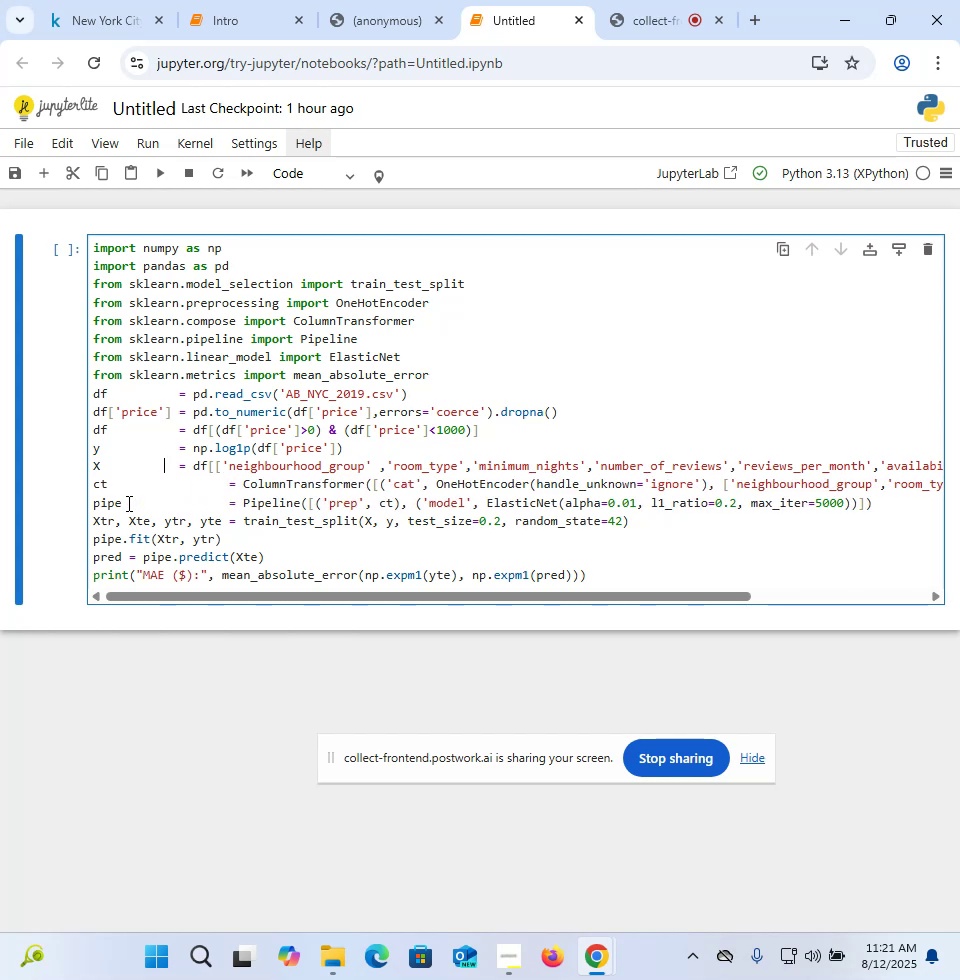 
key(Space)
 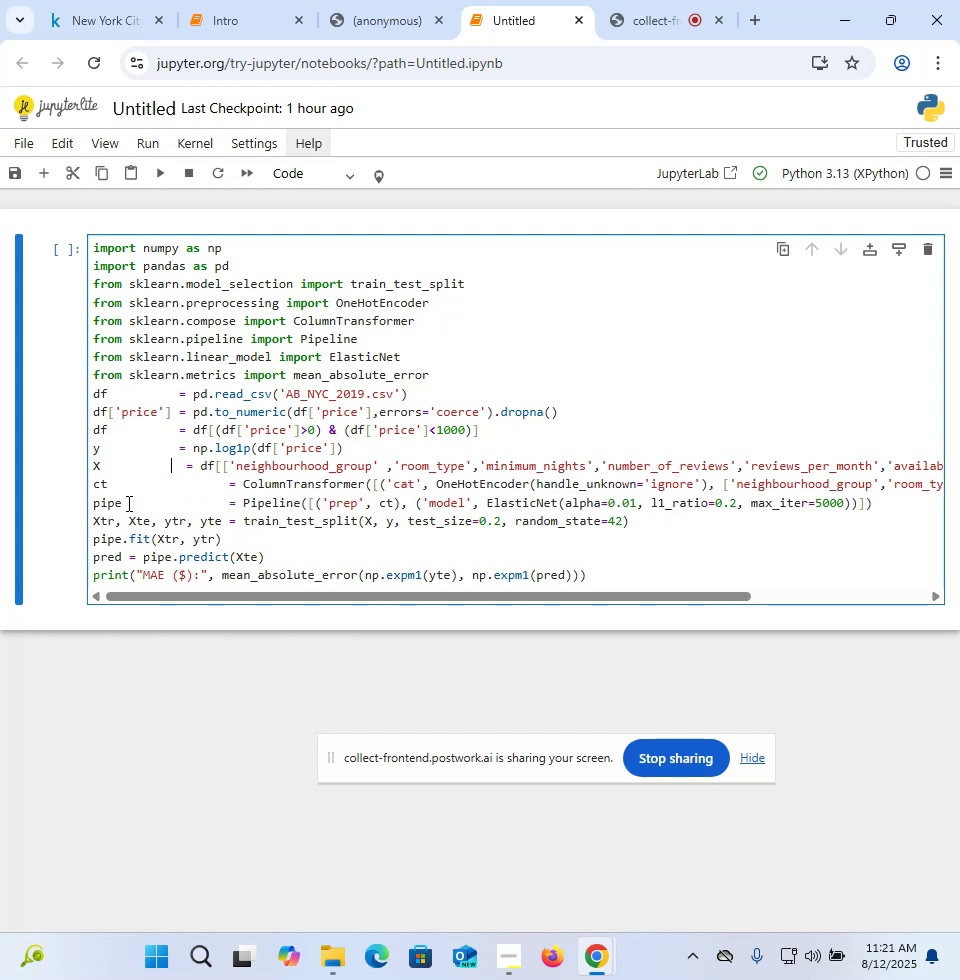 
hold_key(key=Space, duration=0.63)
 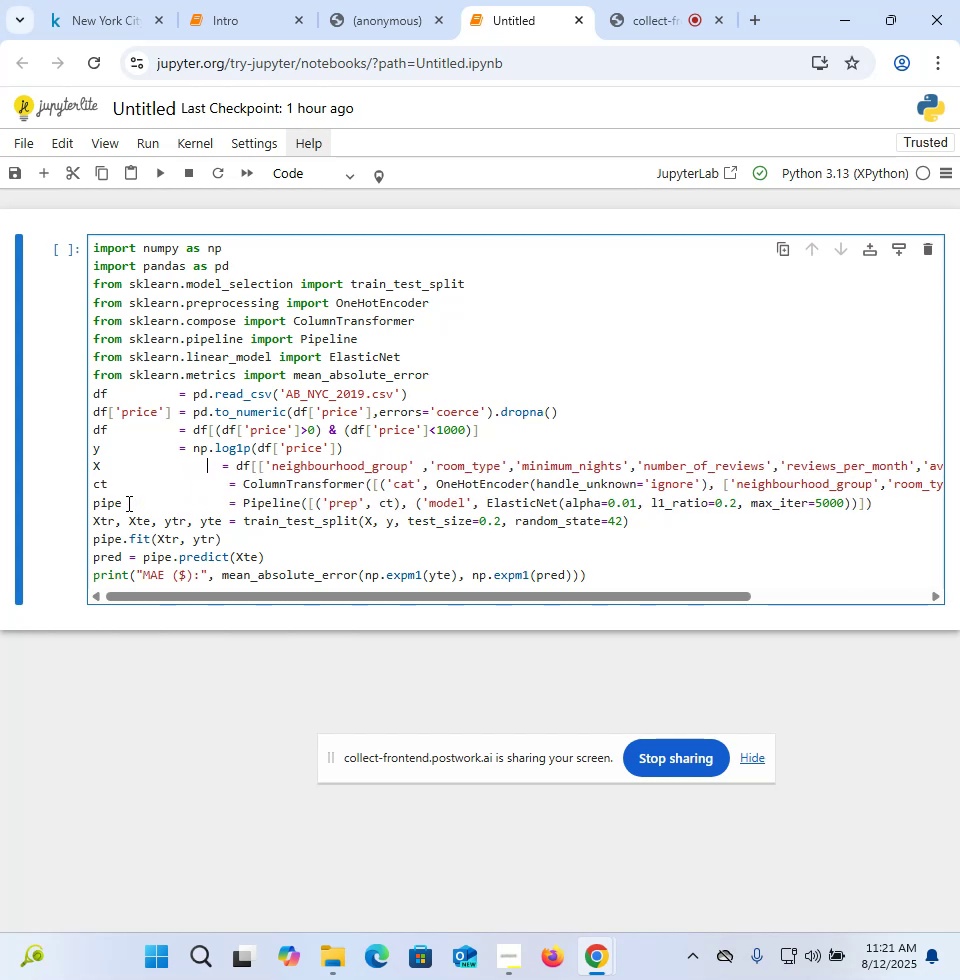 
hold_key(key=ArrowLeft, duration=0.43)
 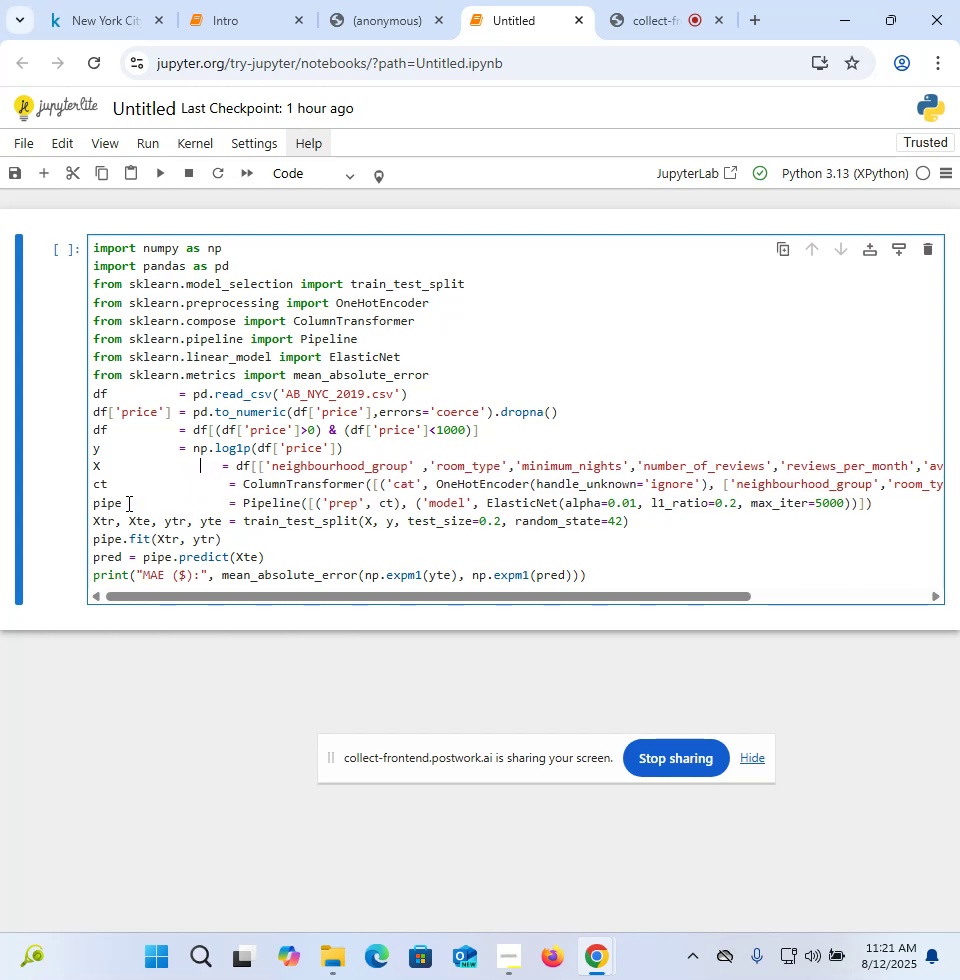 
key(Space)
 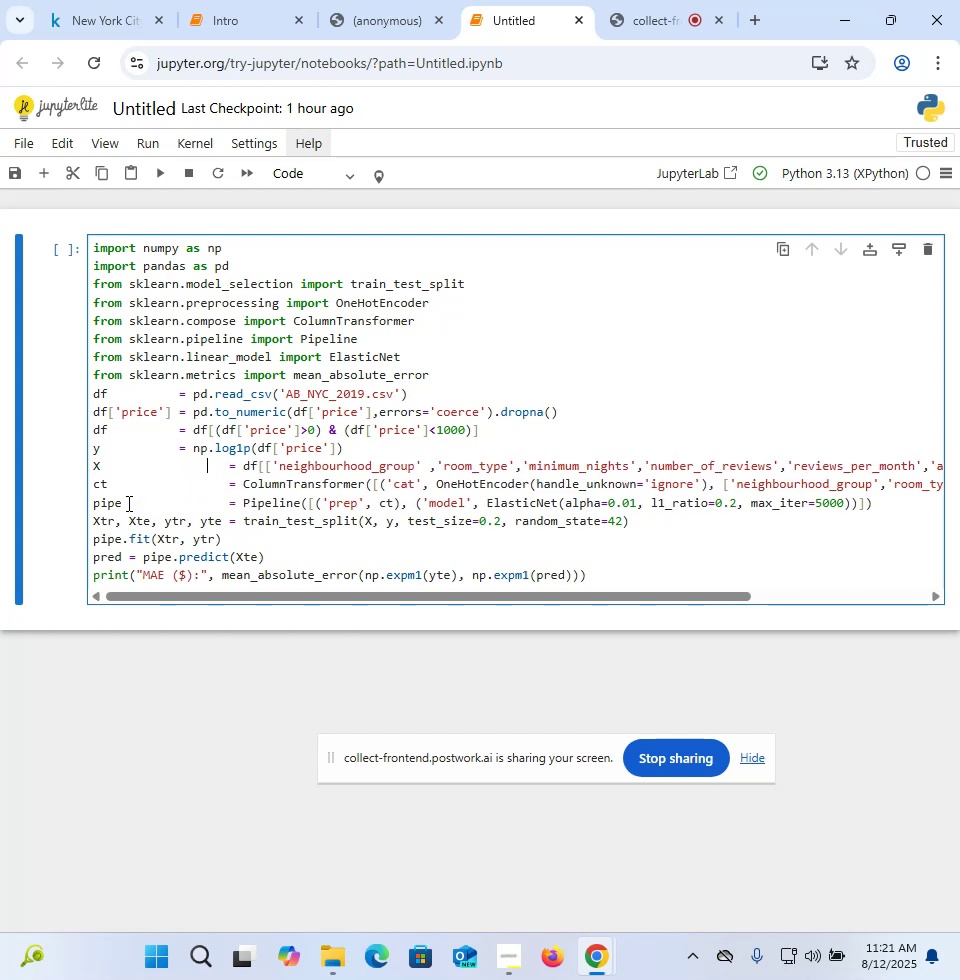 
hold_key(key=ArrowLeft, duration=0.68)
 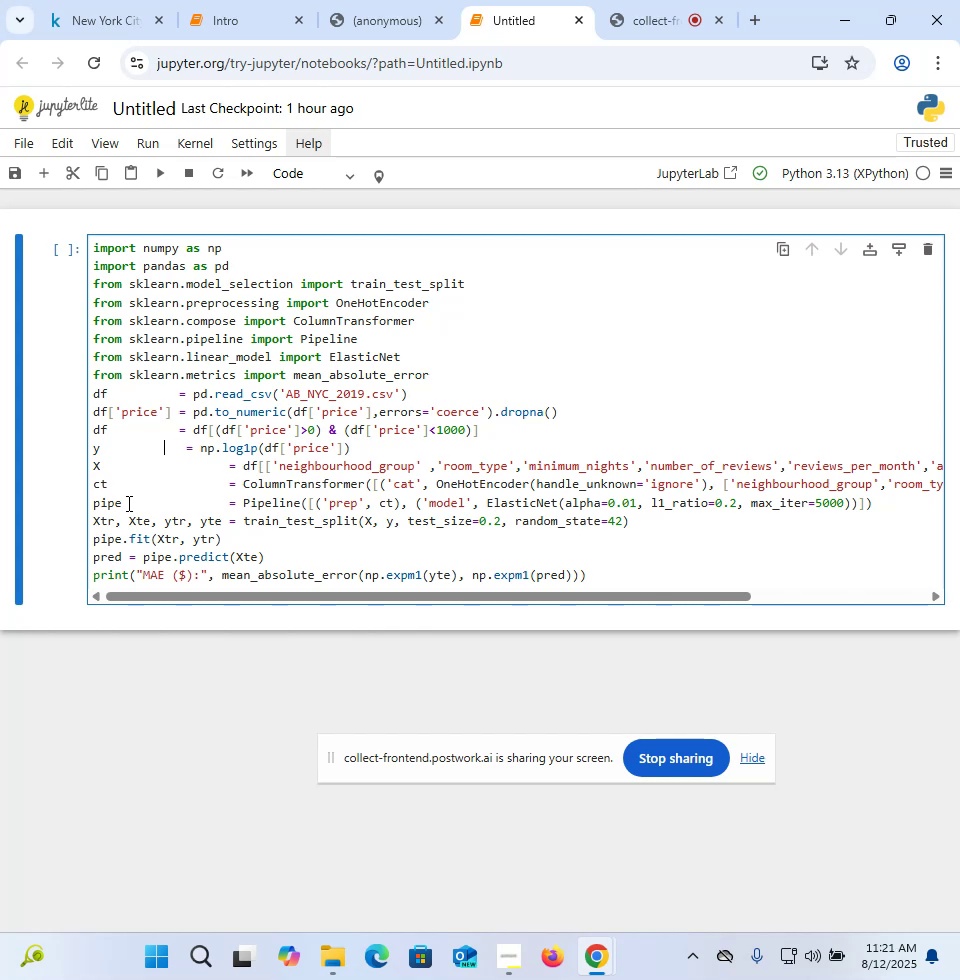 
hold_key(key=ArrowLeft, duration=1.76)
 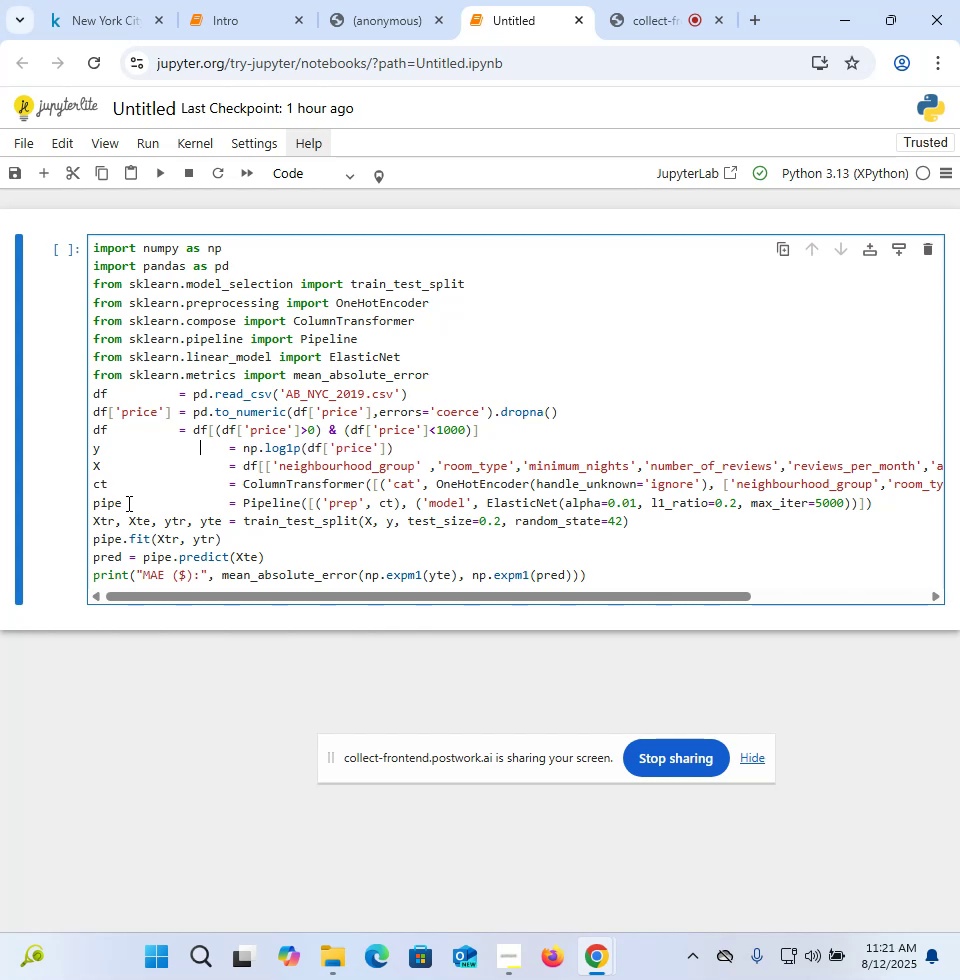 
key(ArrowUp)
 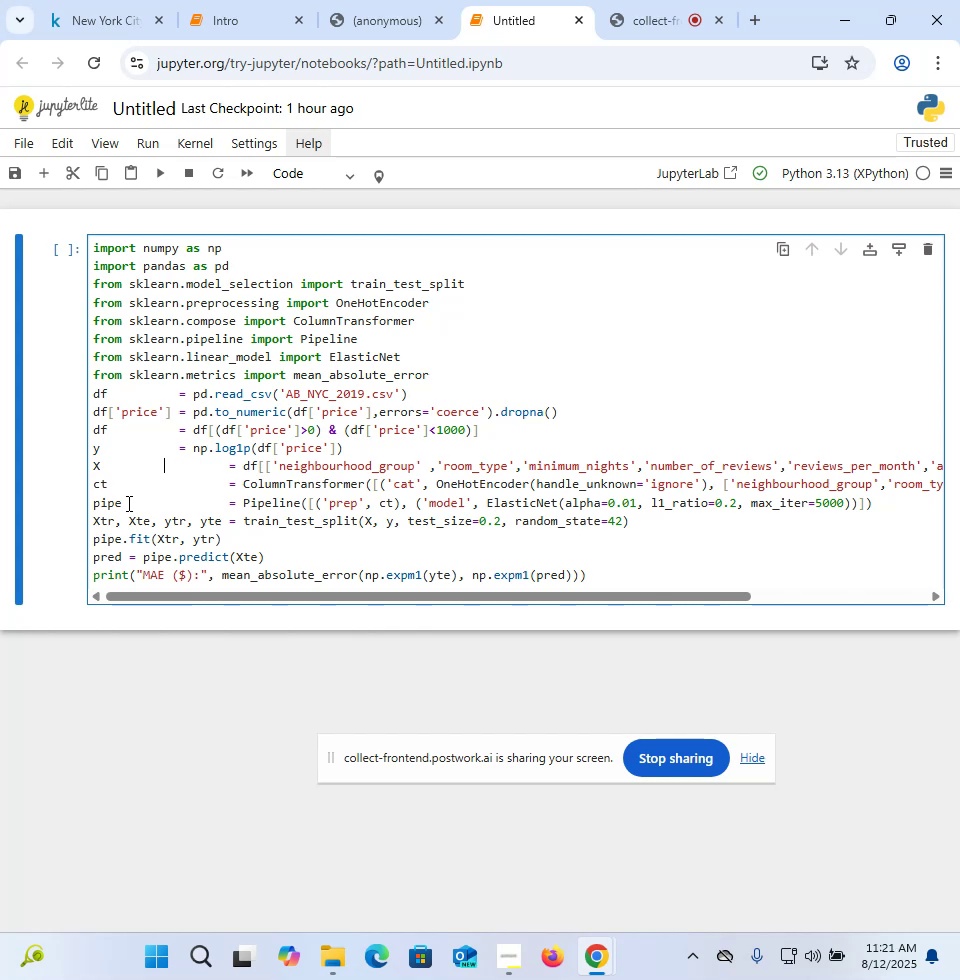 
key(Space)
 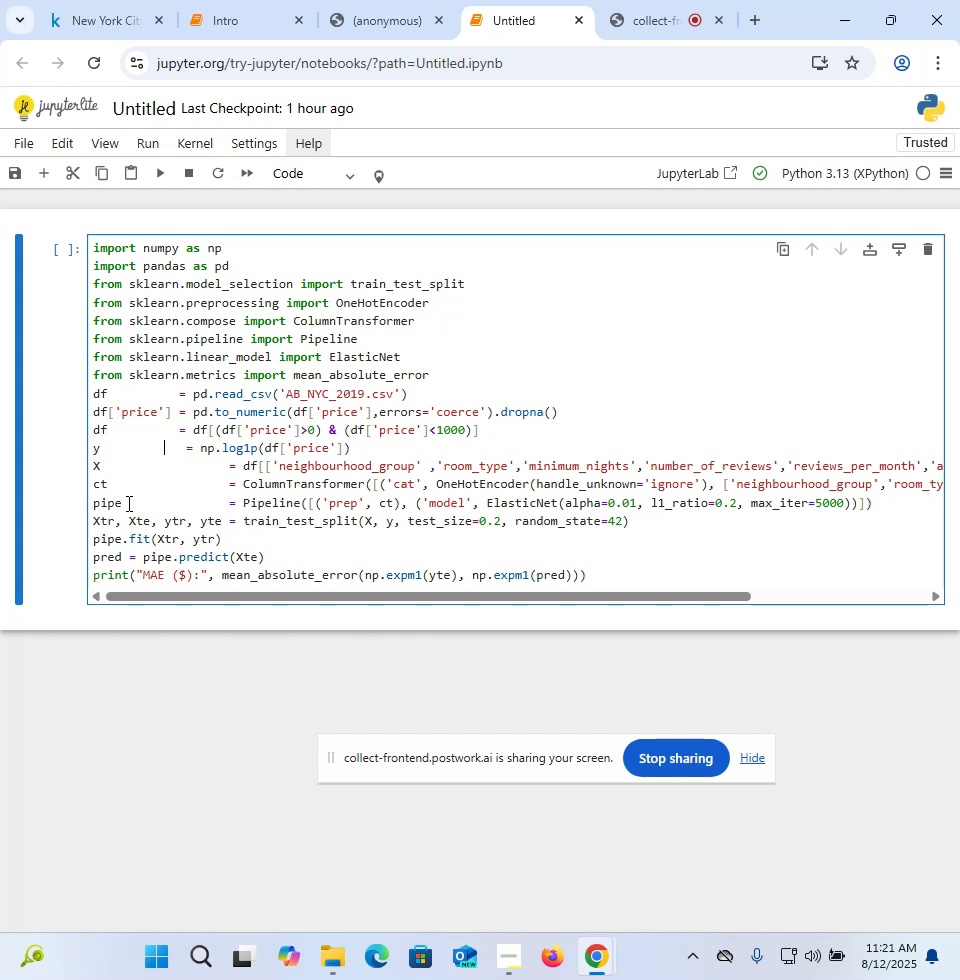 
key(Space)
 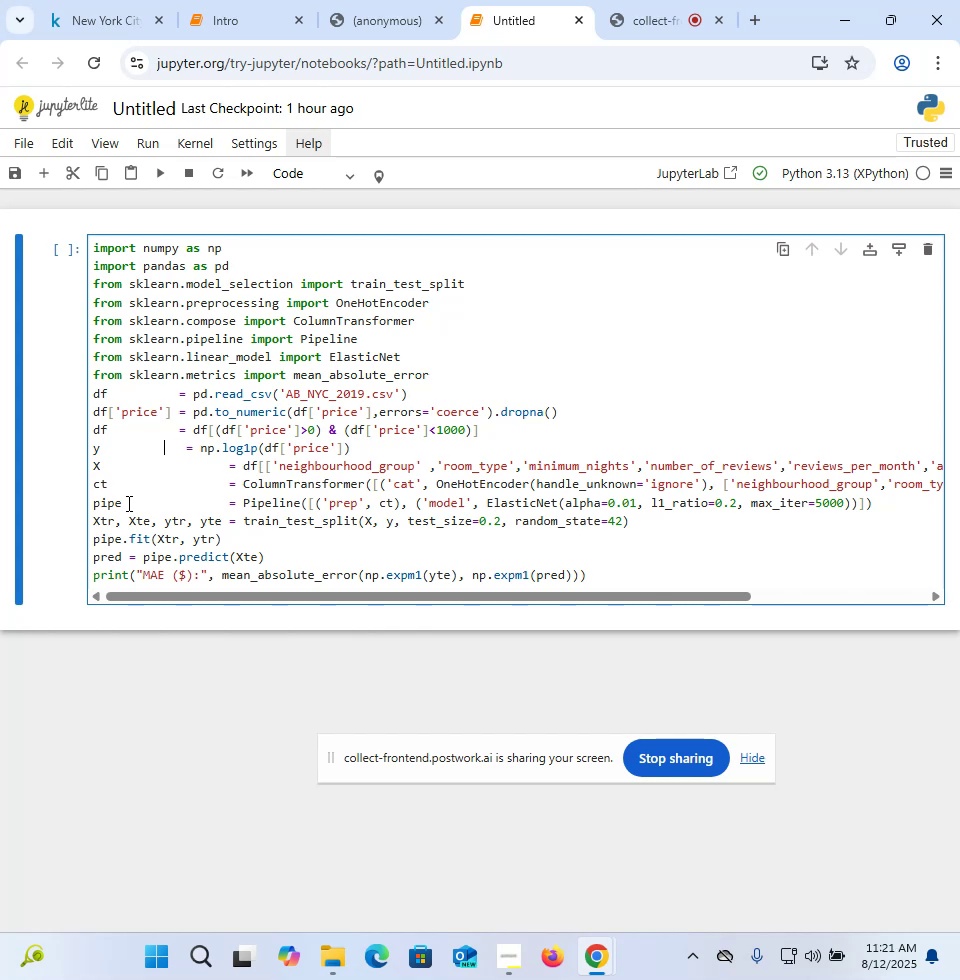 
key(Space)
 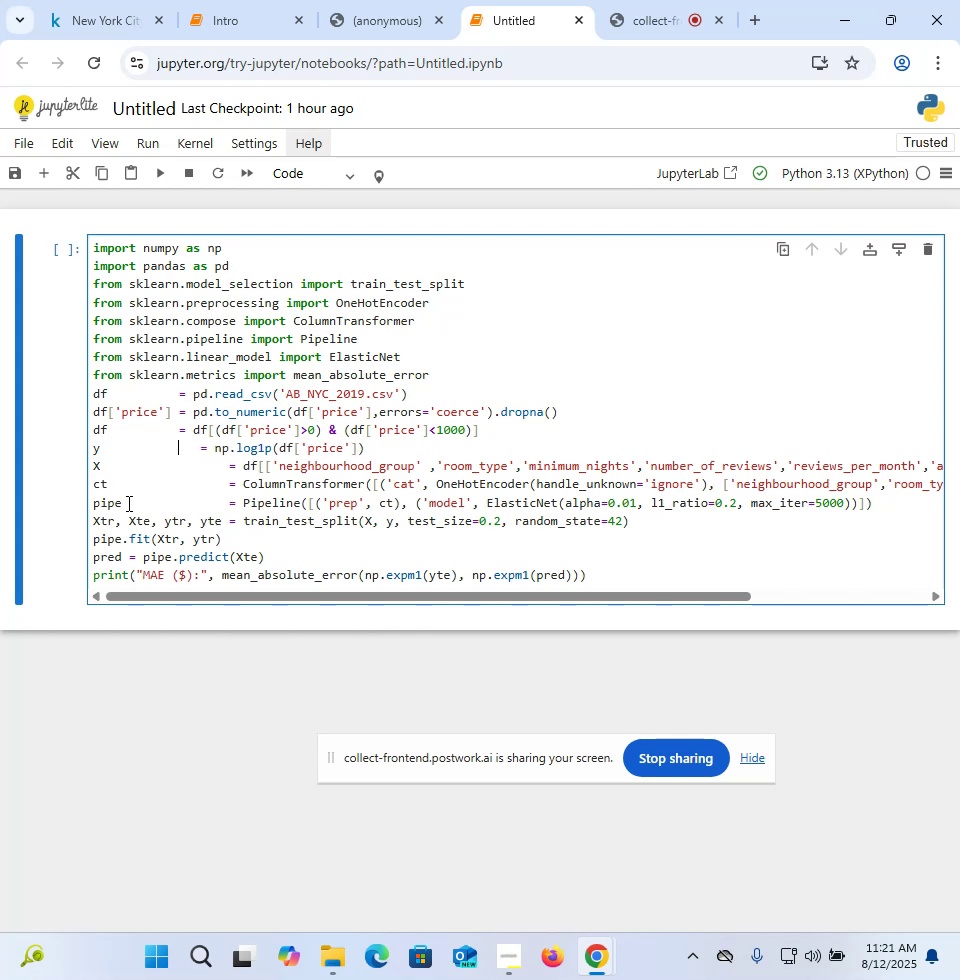 
key(Space)
 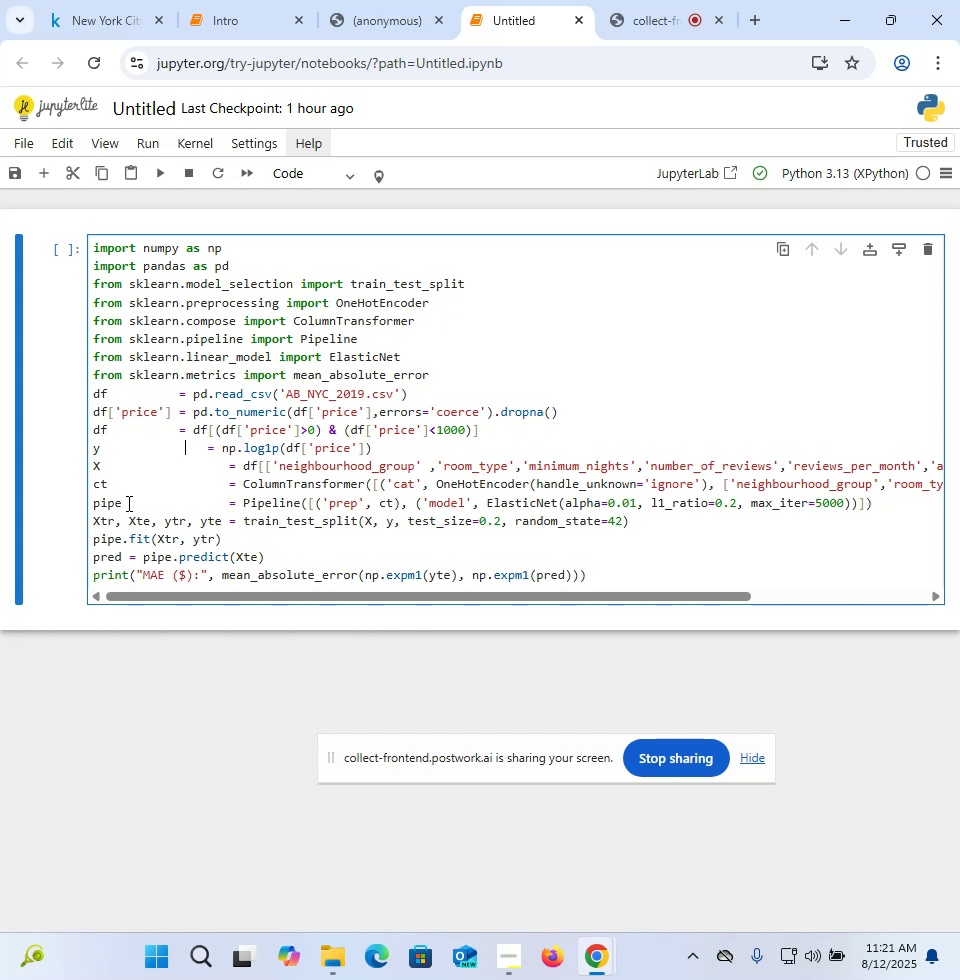 
key(Space)
 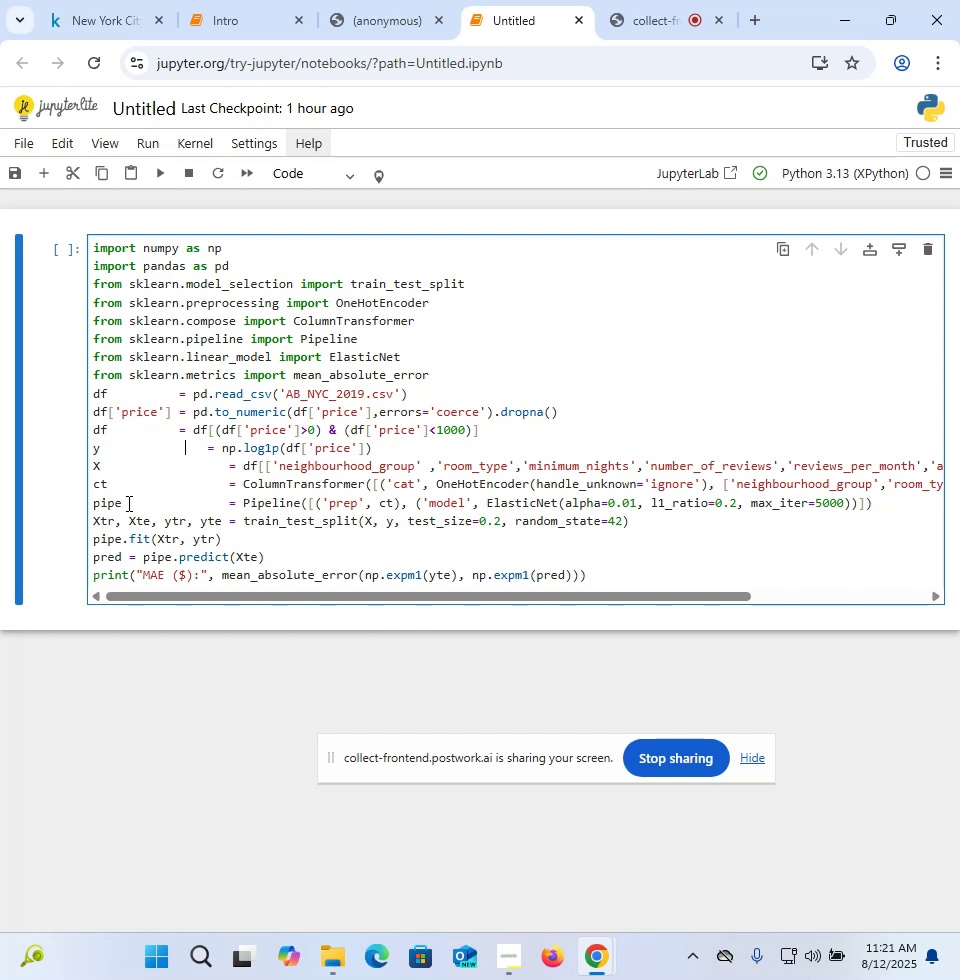 
key(Space)
 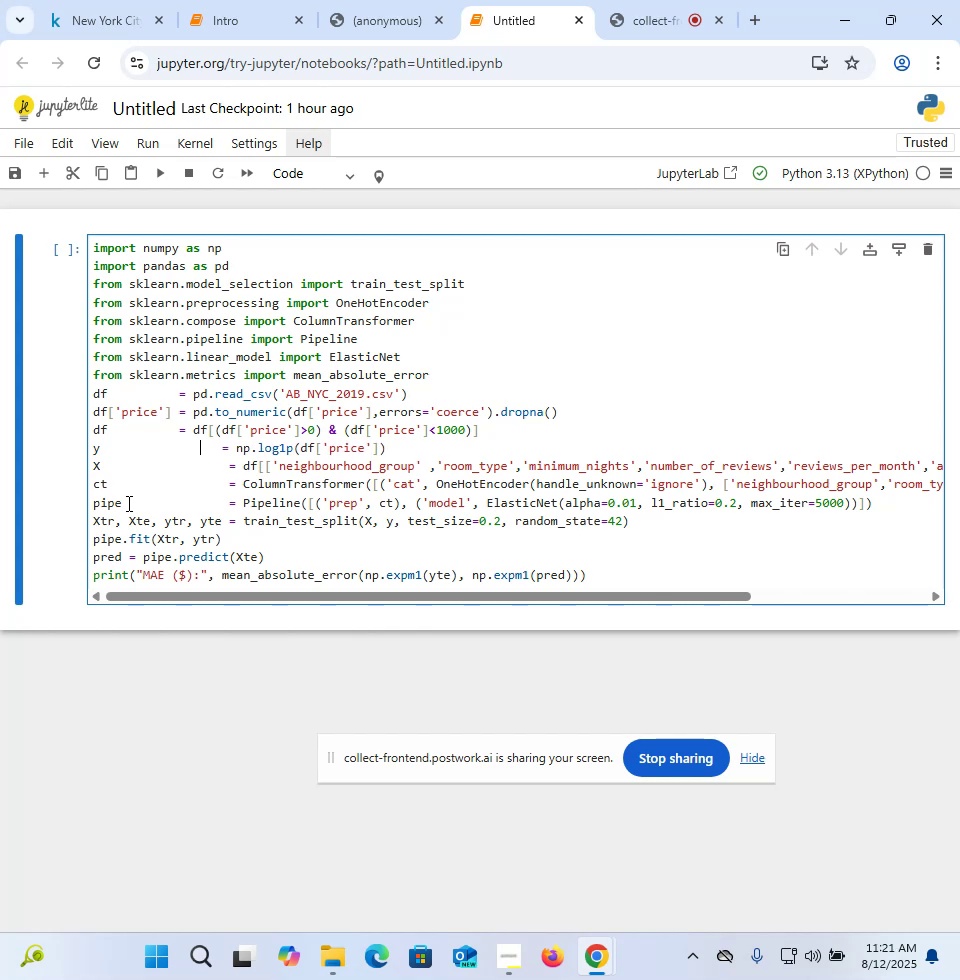 
key(Space)
 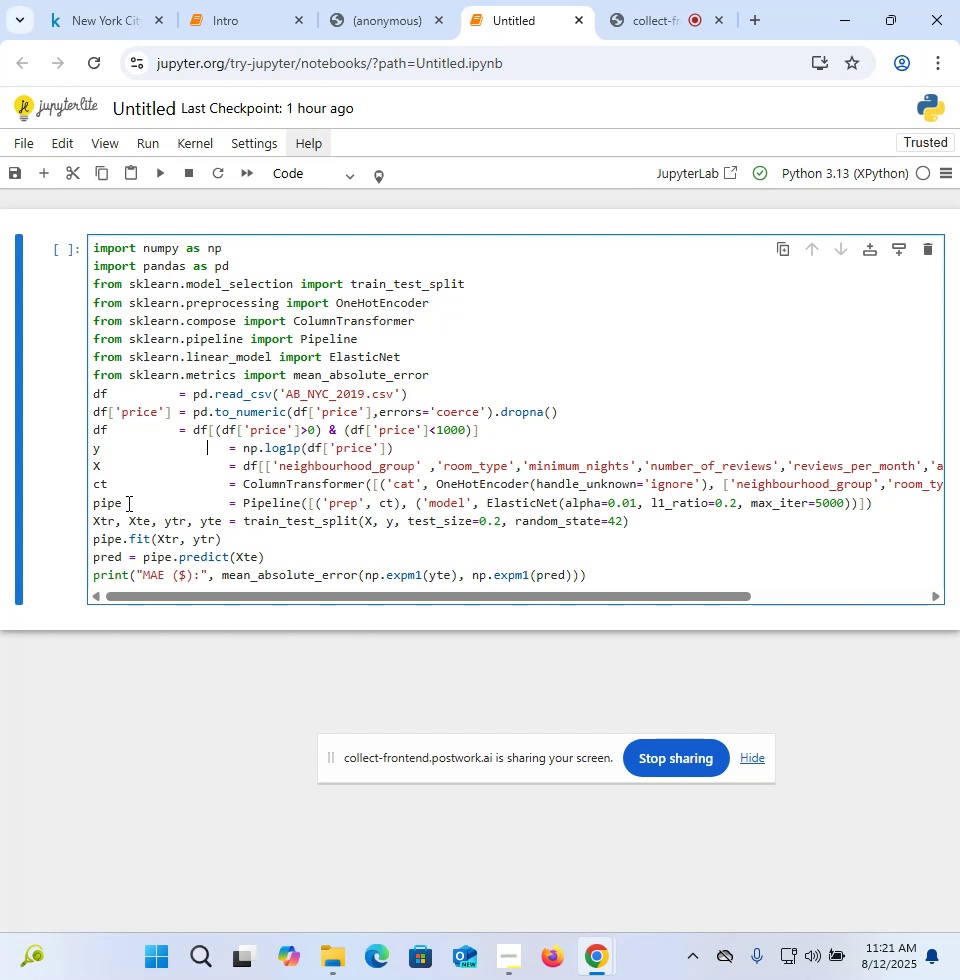 
hold_key(key=ArrowLeft, duration=0.63)
 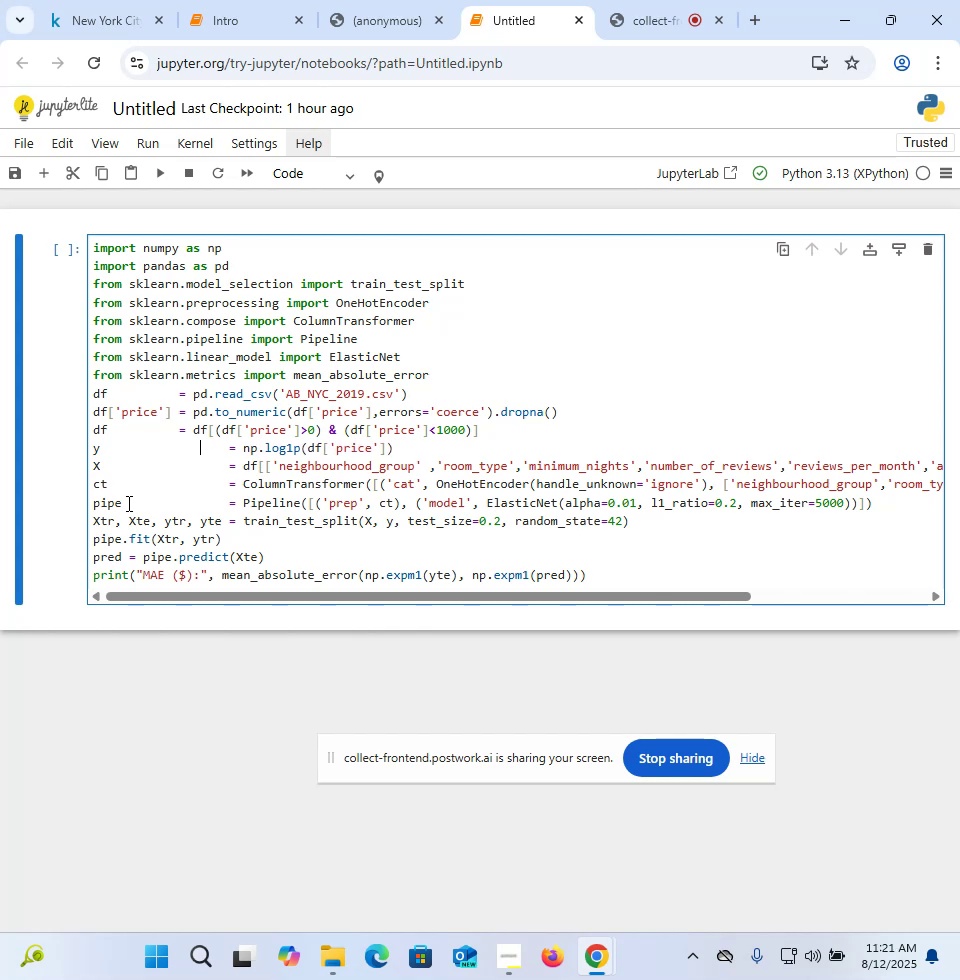 
key(ArrowUp)
 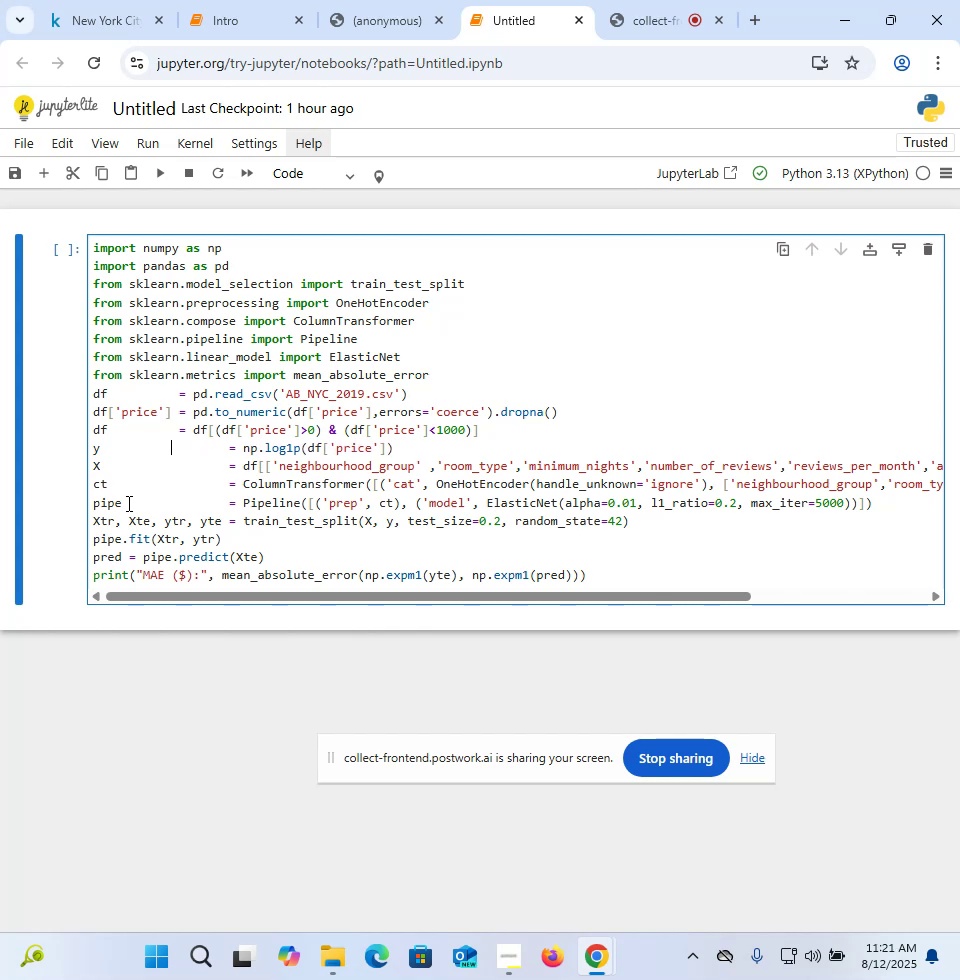 
key(Space)
 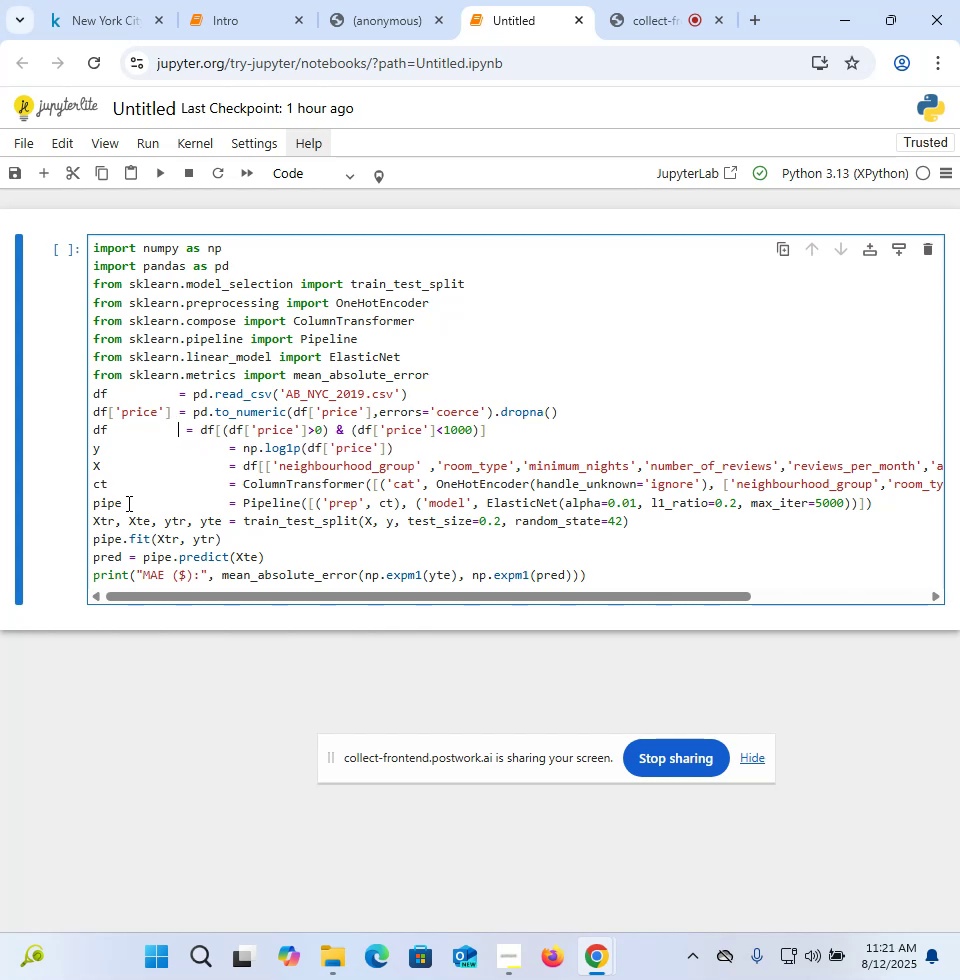 
key(Space)
 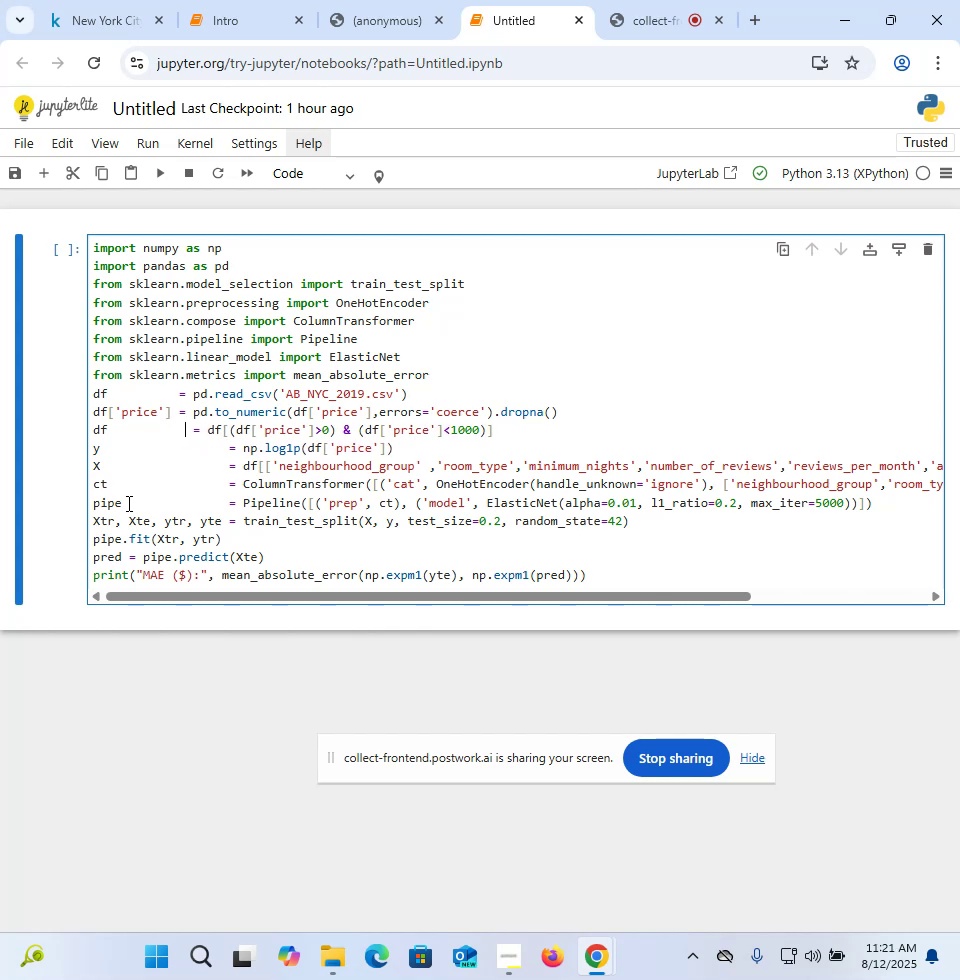 
key(Space)
 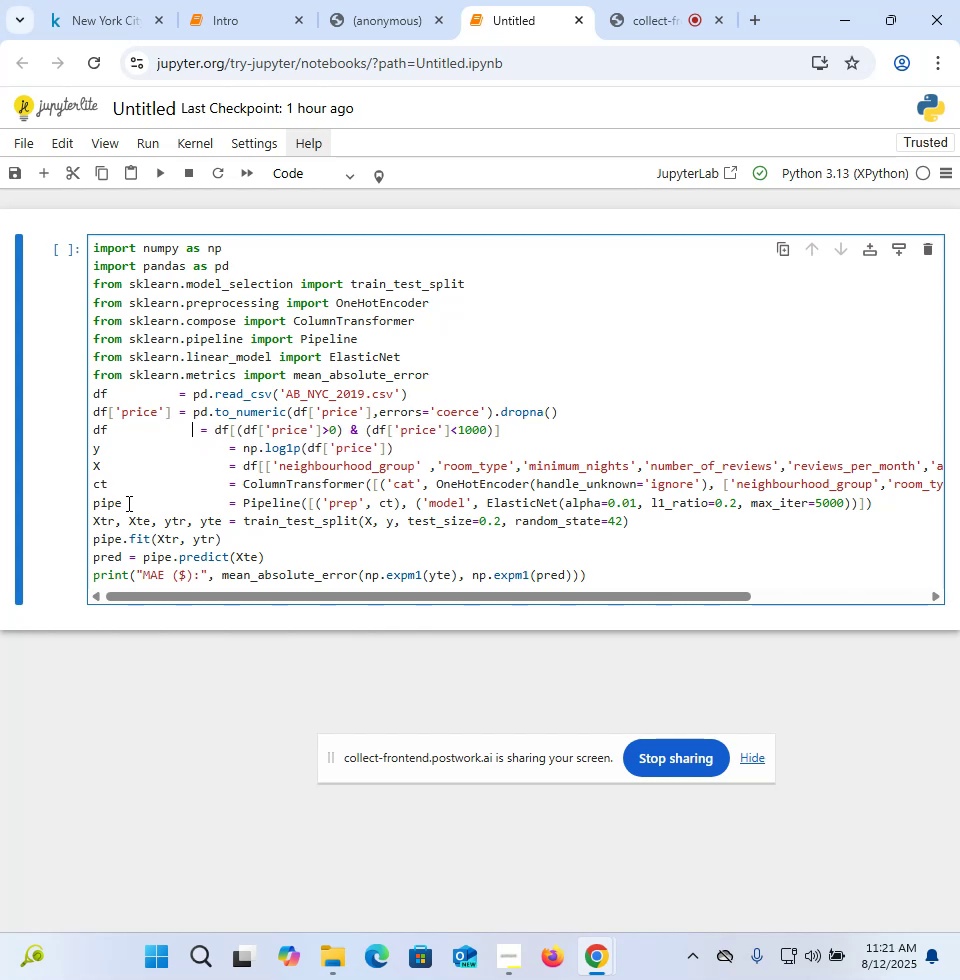 
key(Space)
 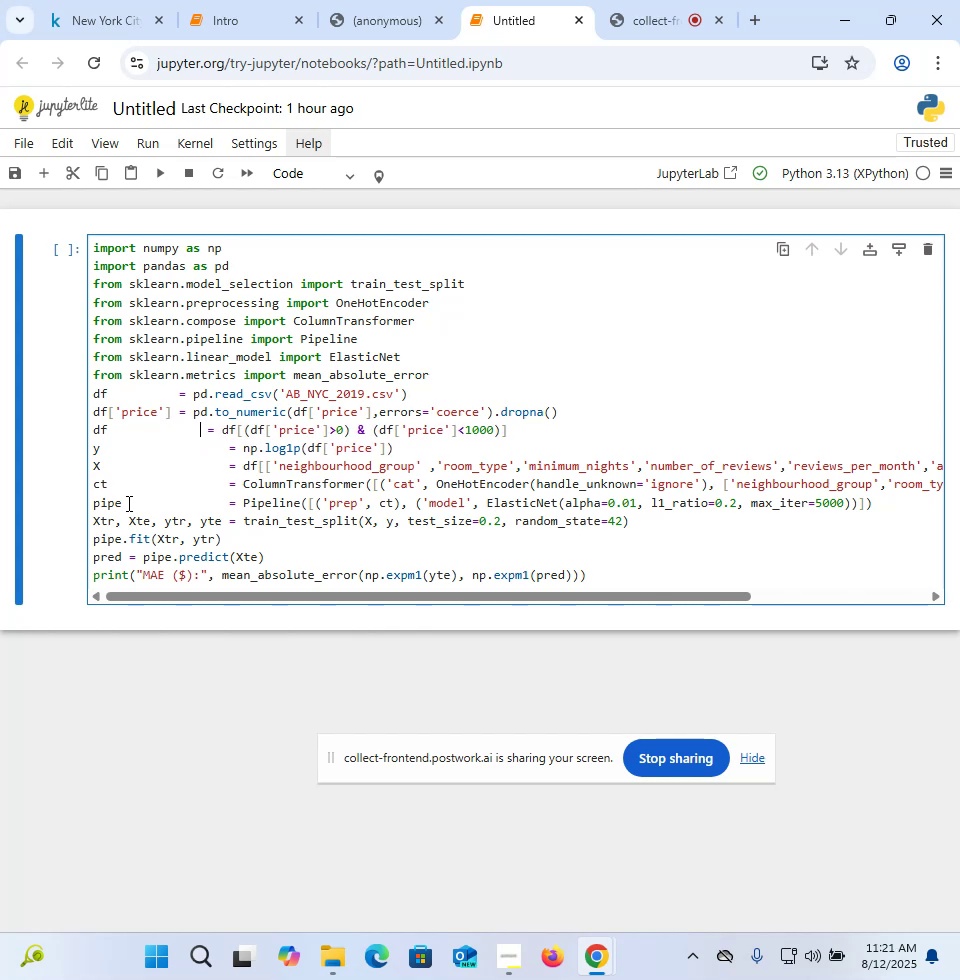 
key(Space)
 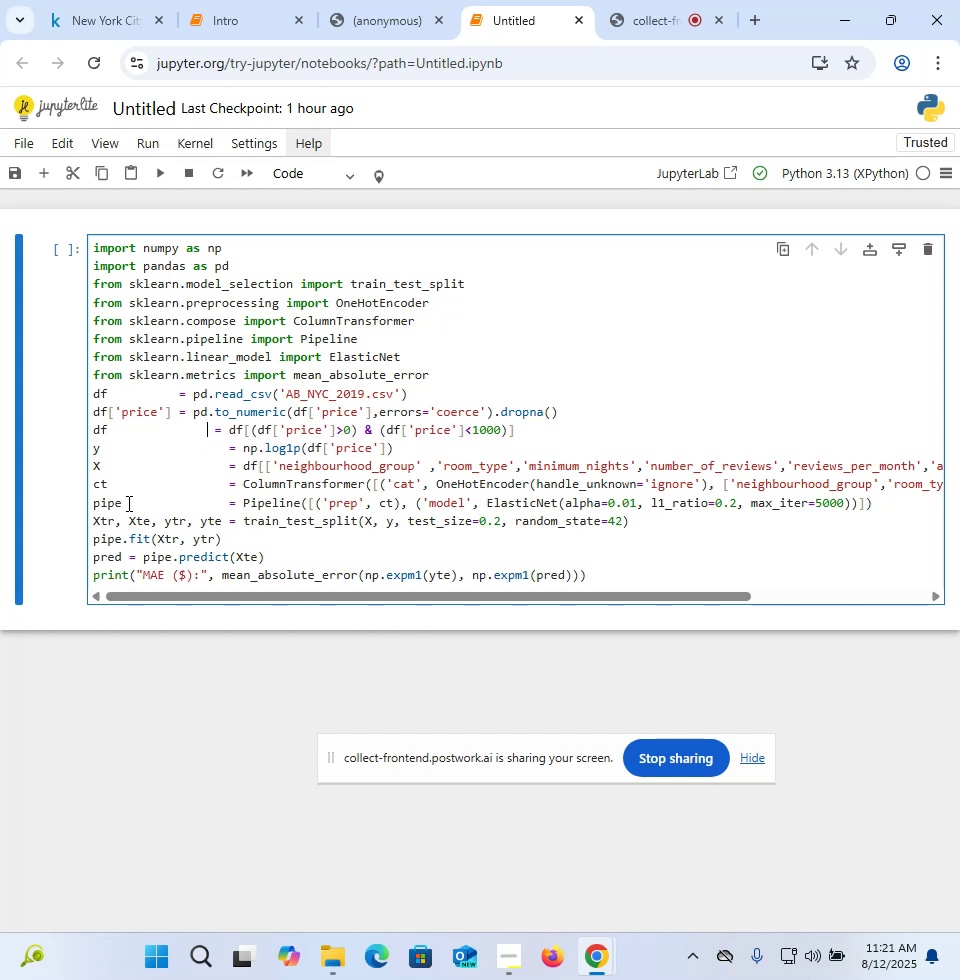 
key(Space)
 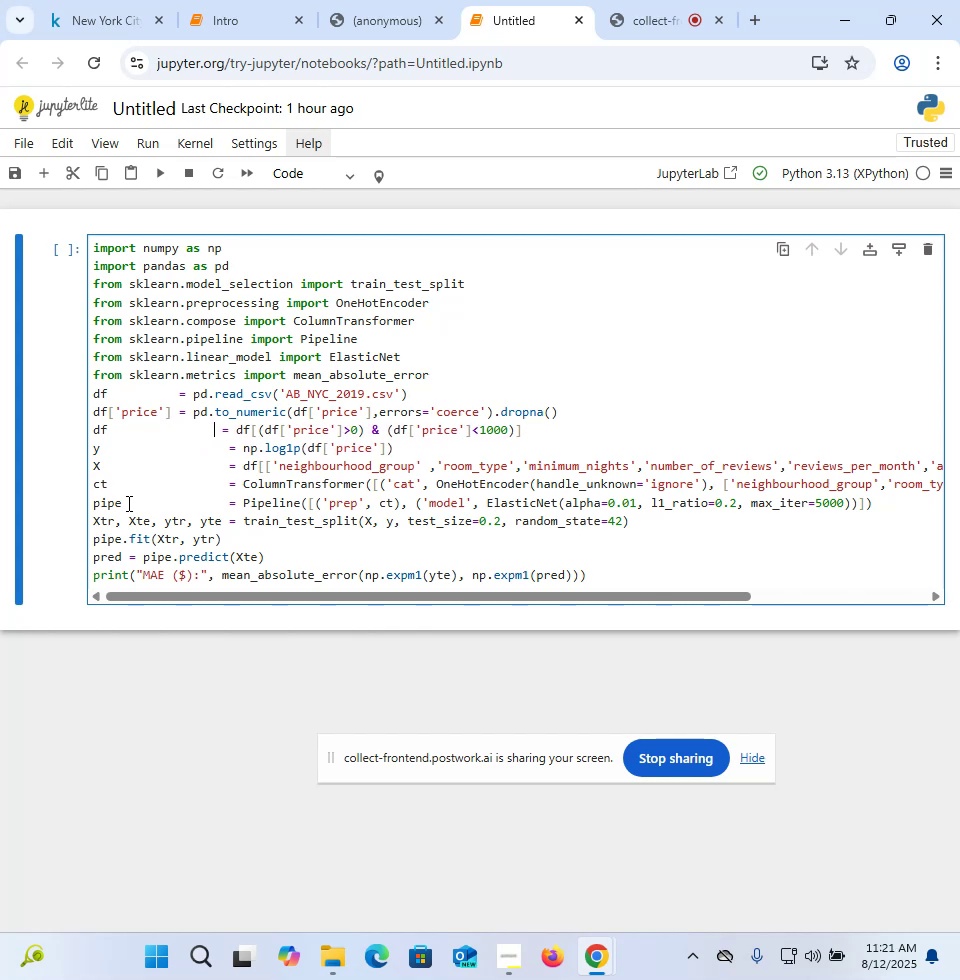 
key(Space)
 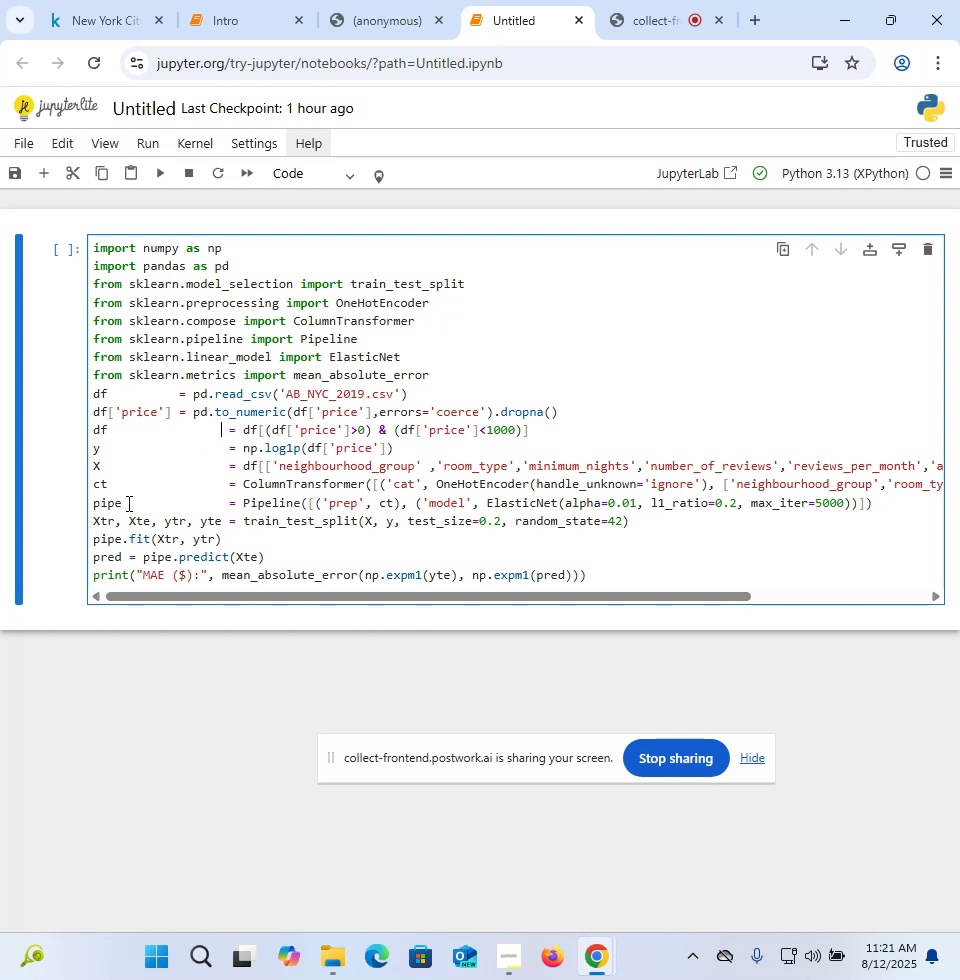 
hold_key(key=ArrowLeft, duration=0.64)
 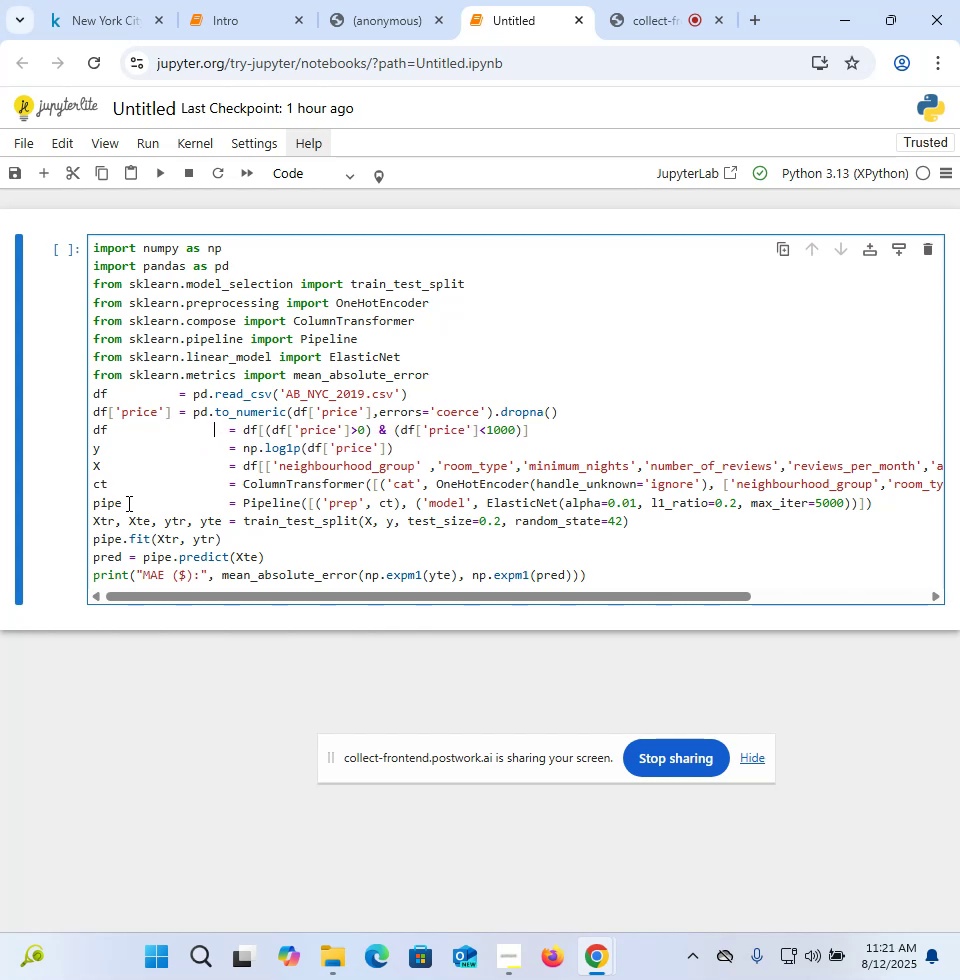 
key(ArrowUp)
 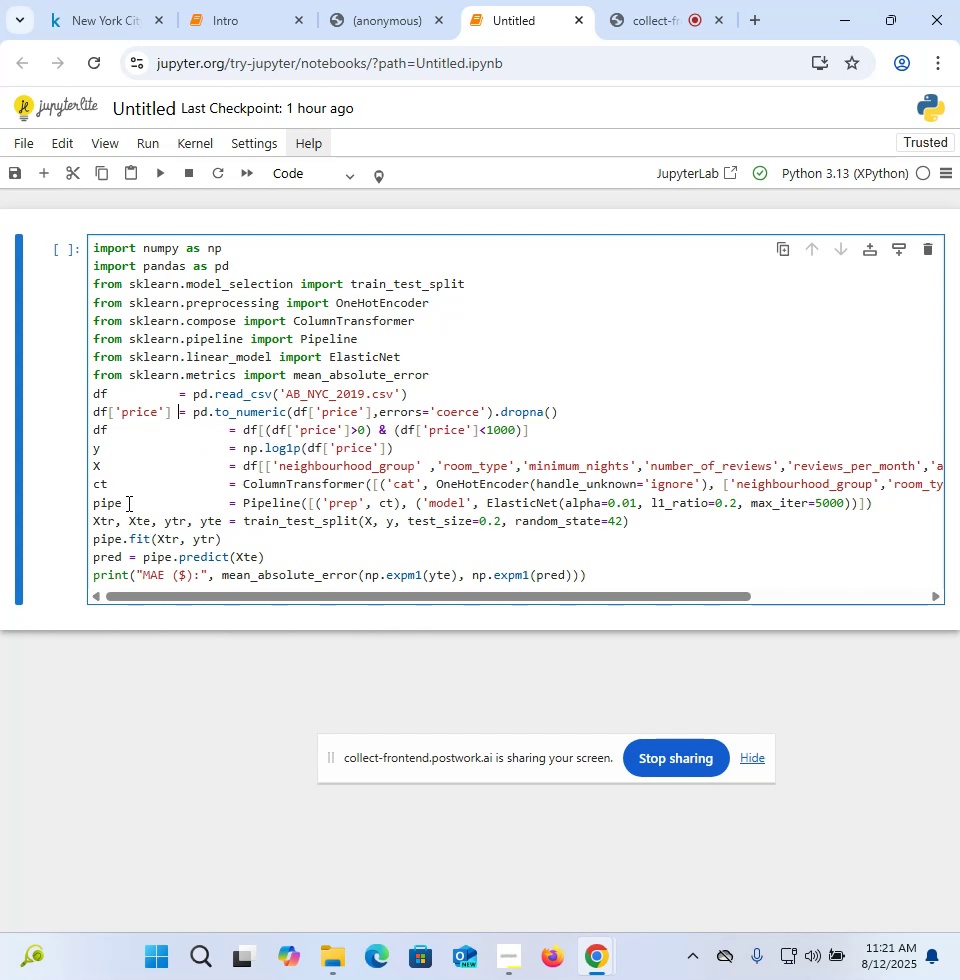 
key(ArrowUp)
 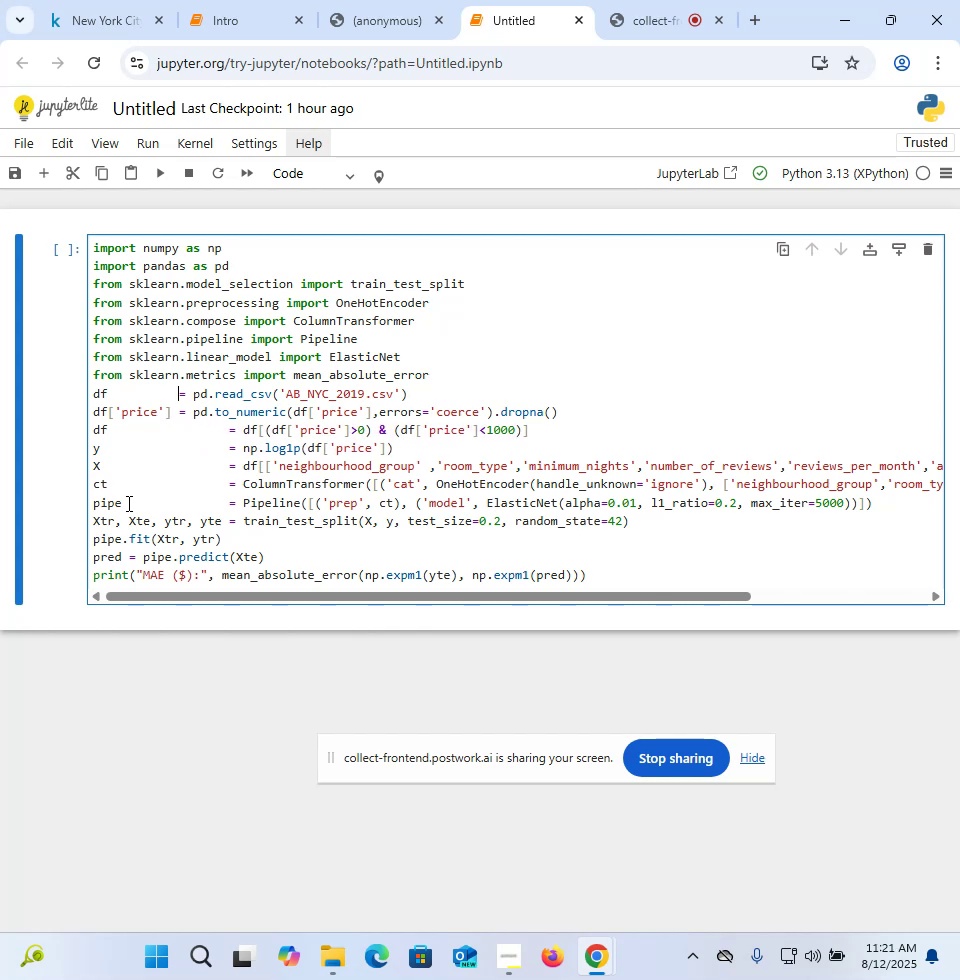 
key(ArrowDown)
 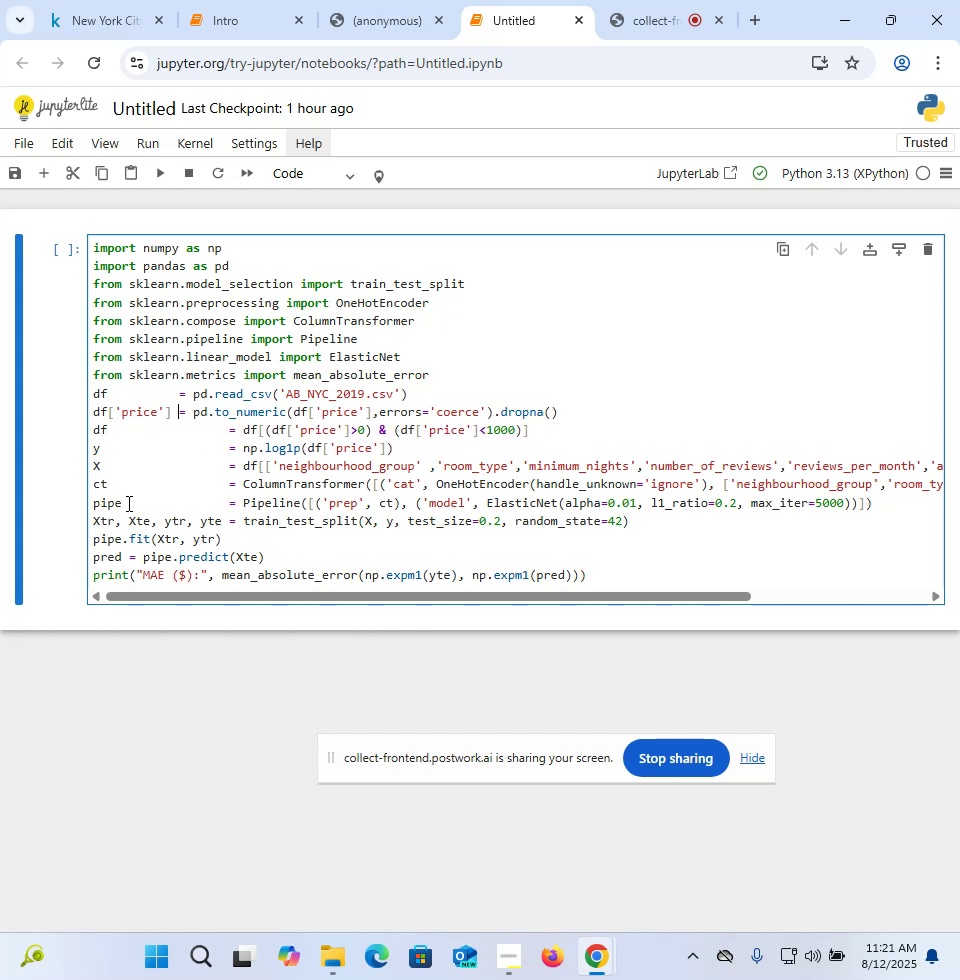 
key(Space)
 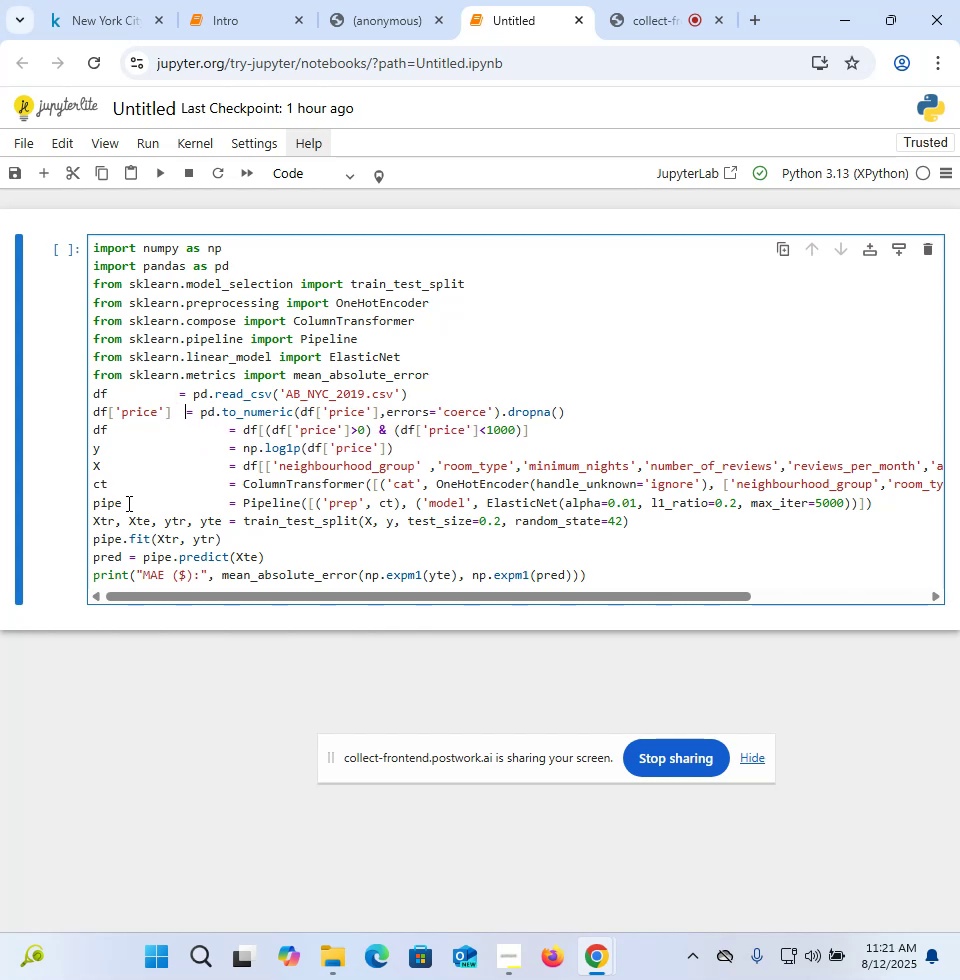 
key(Space)
 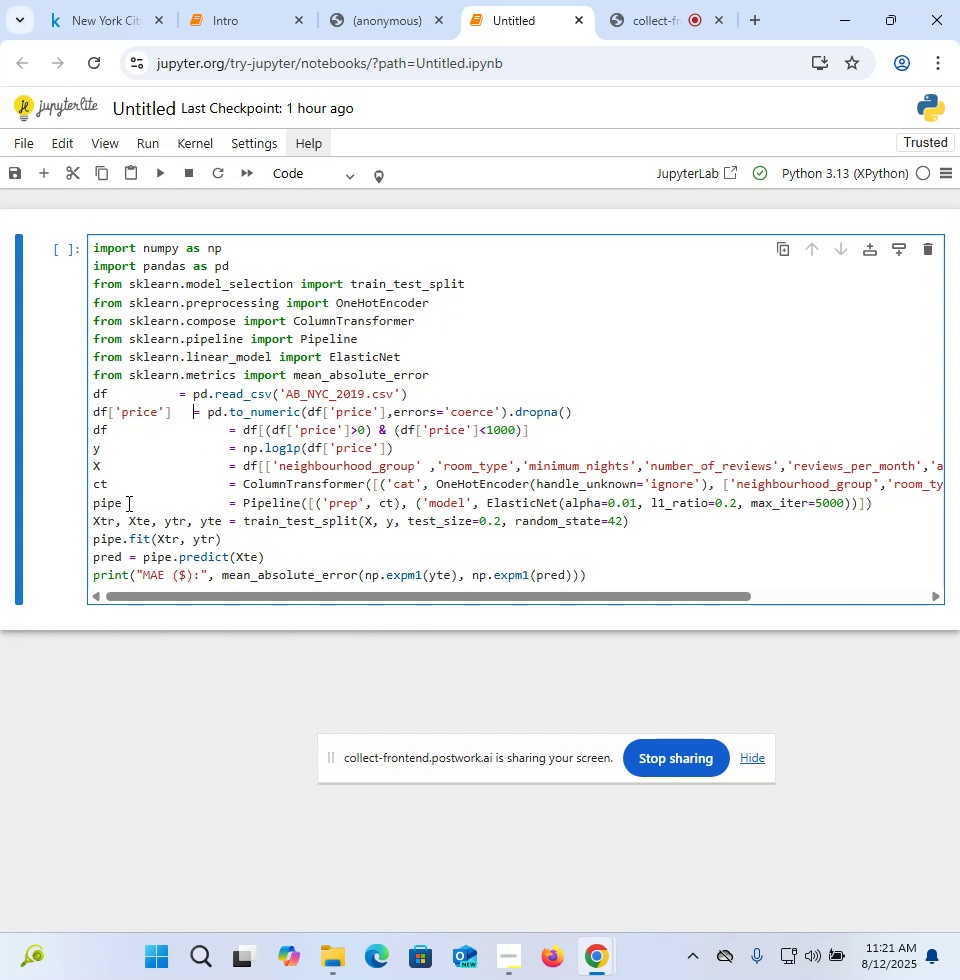 
key(Space)
 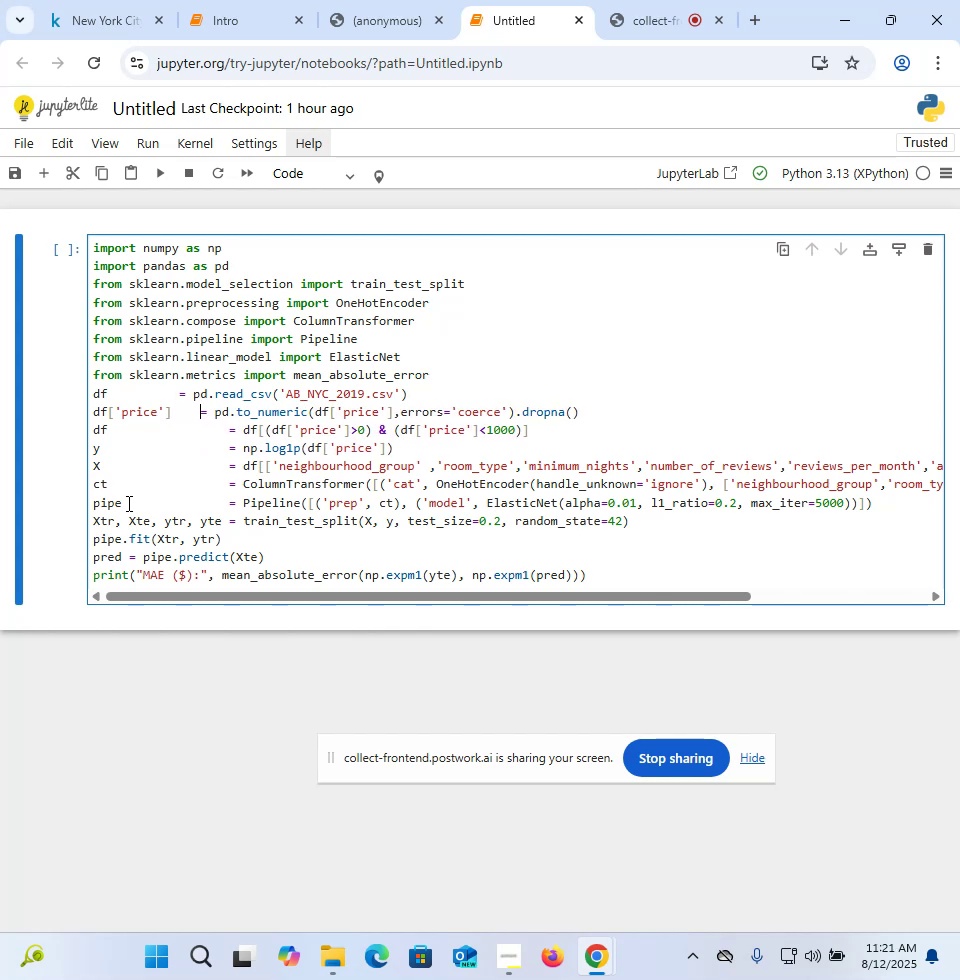 
key(Space)
 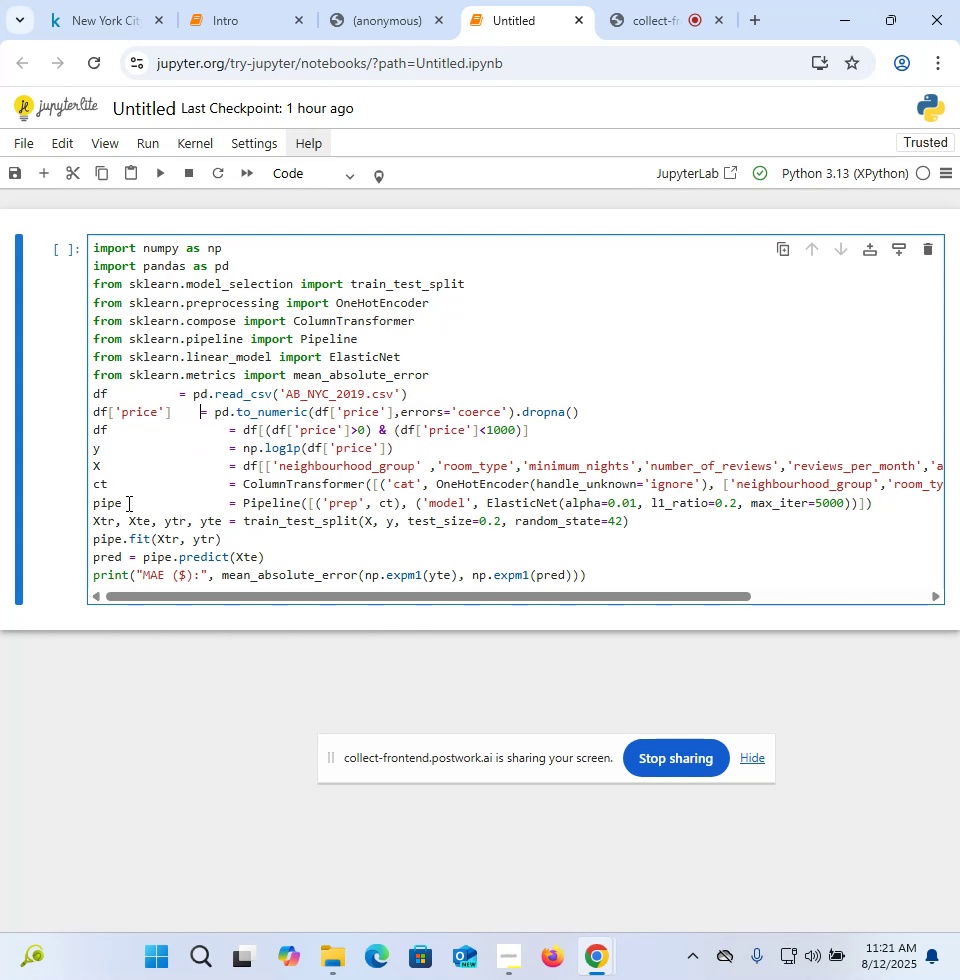 
key(Space)
 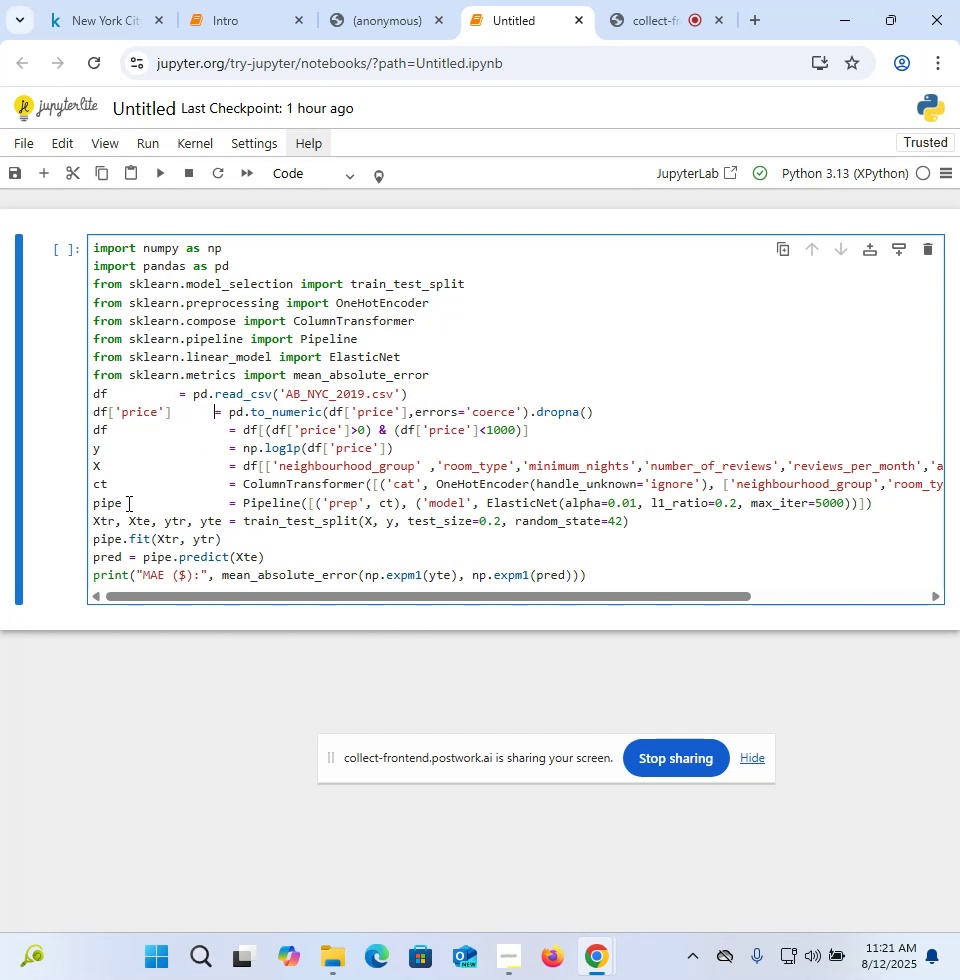 
key(Space)
 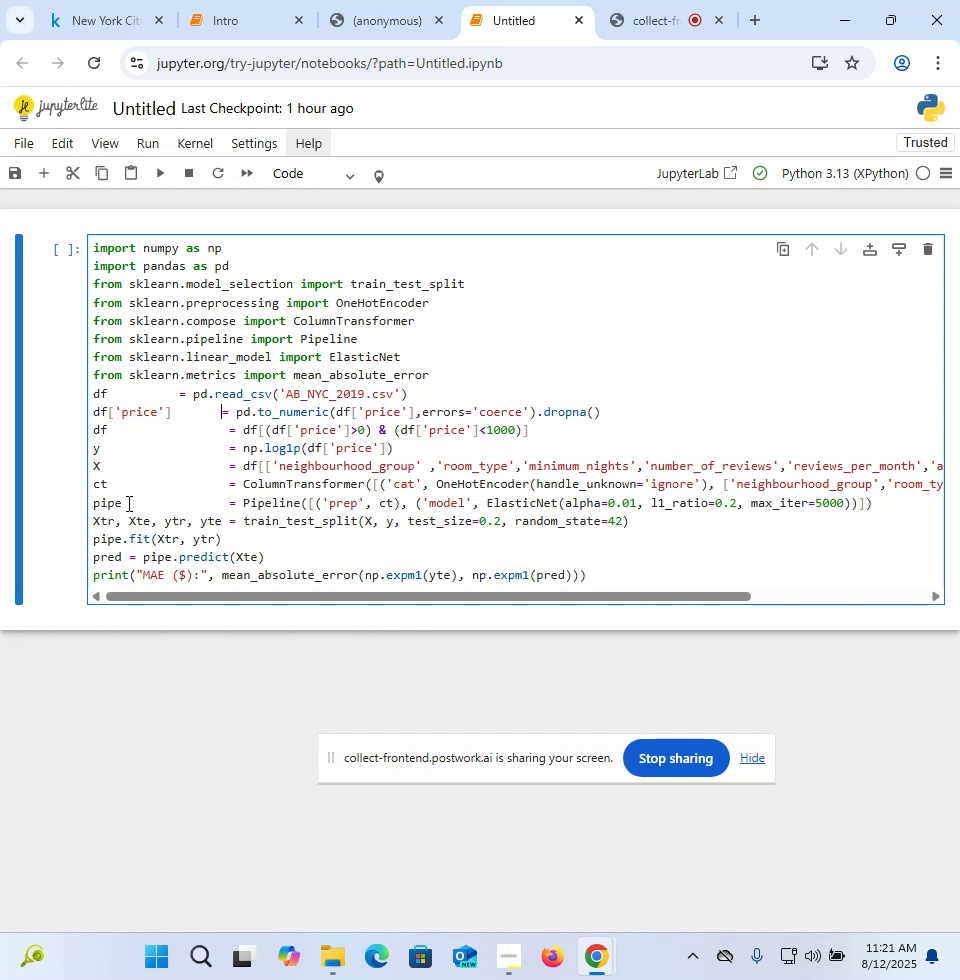 
key(Space)
 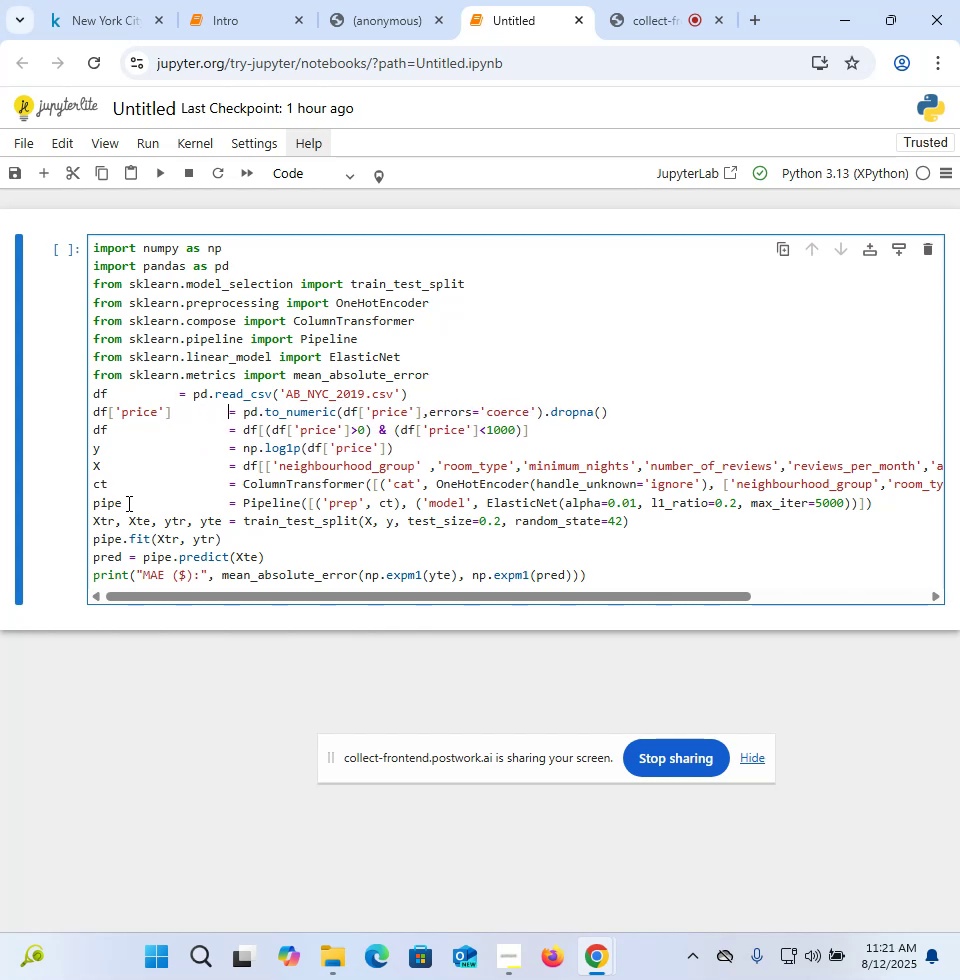 
hold_key(key=ArrowLeft, duration=0.76)
 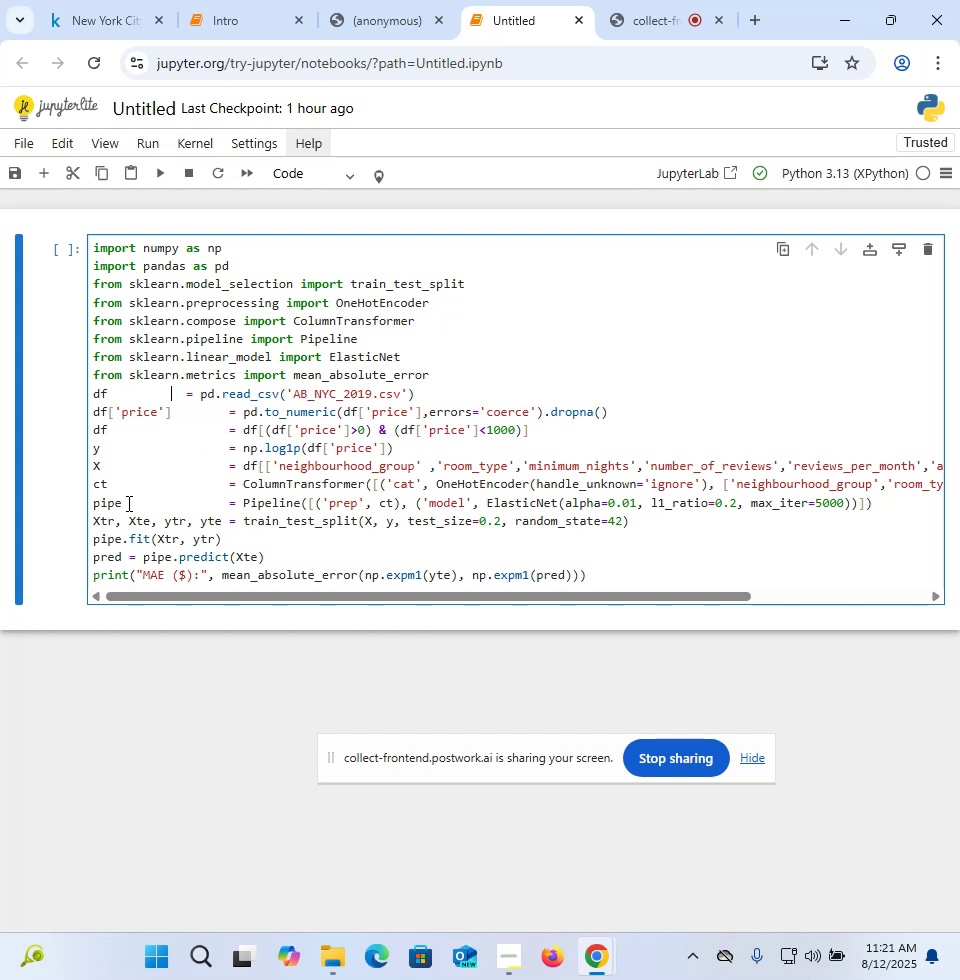 
key(ArrowUp)
 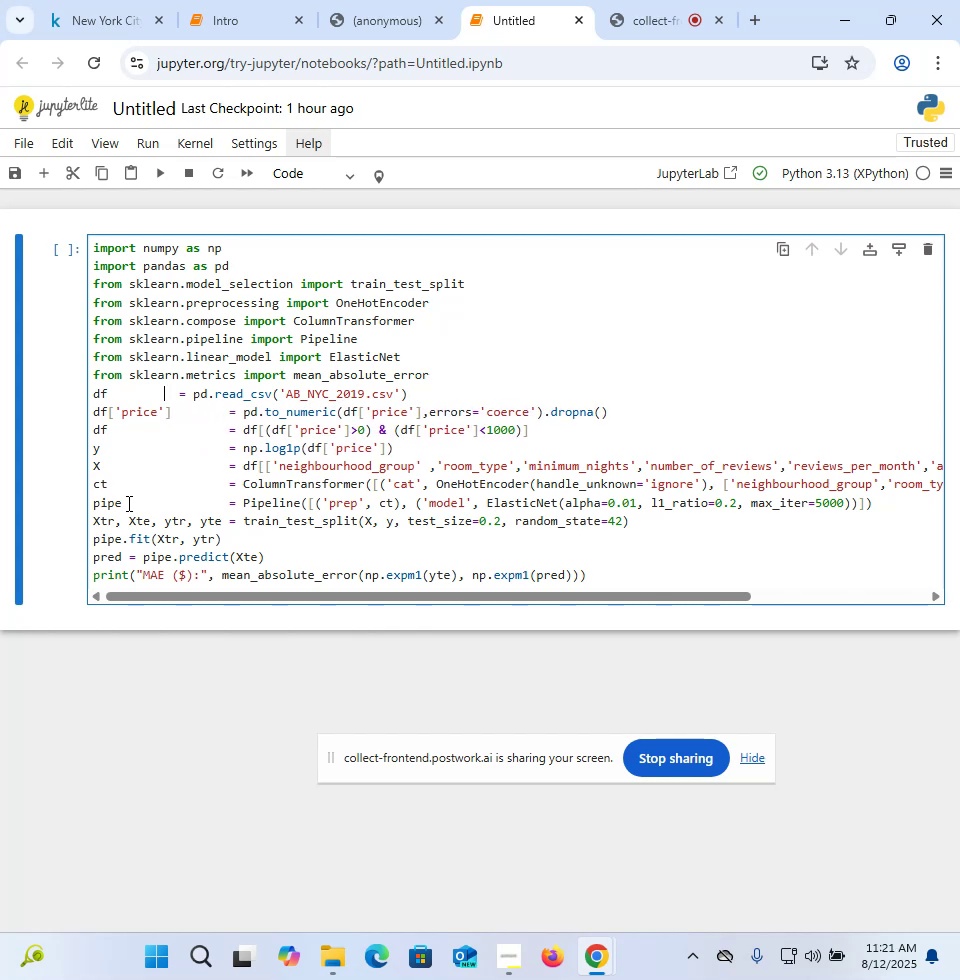 
key(Space)
 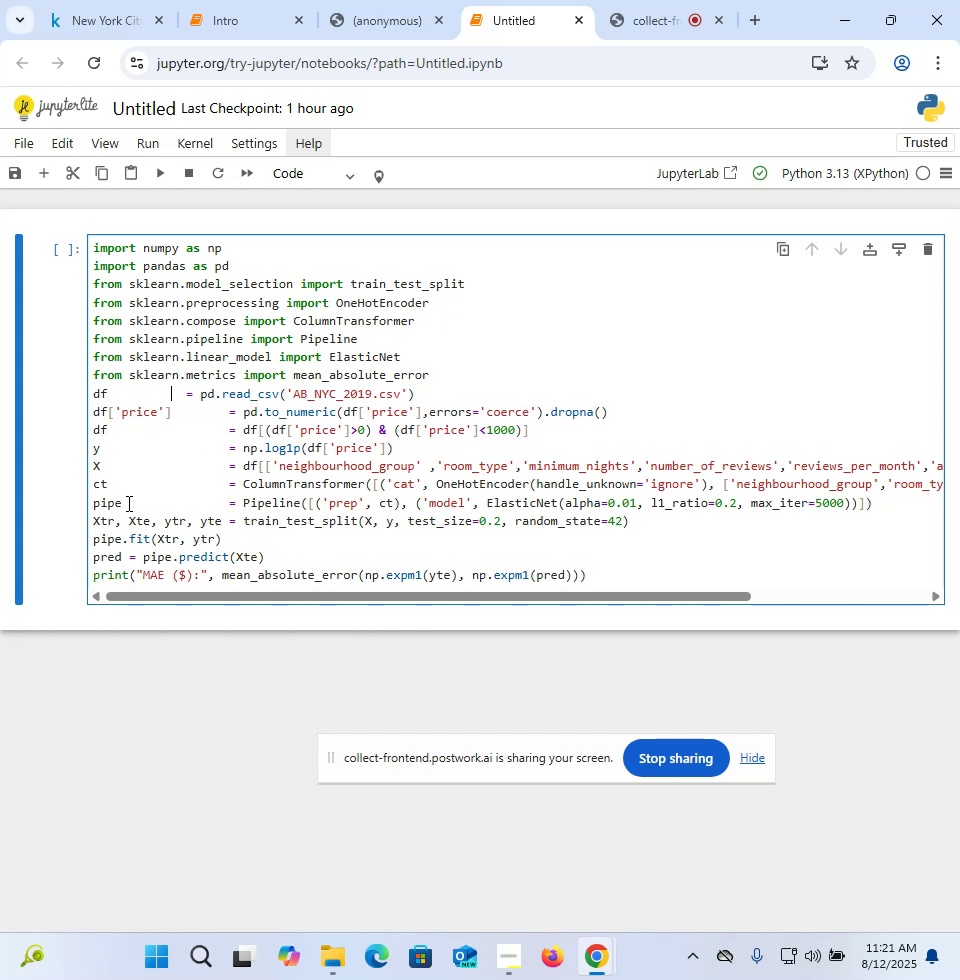 
hold_key(key=Space, duration=0.58)
 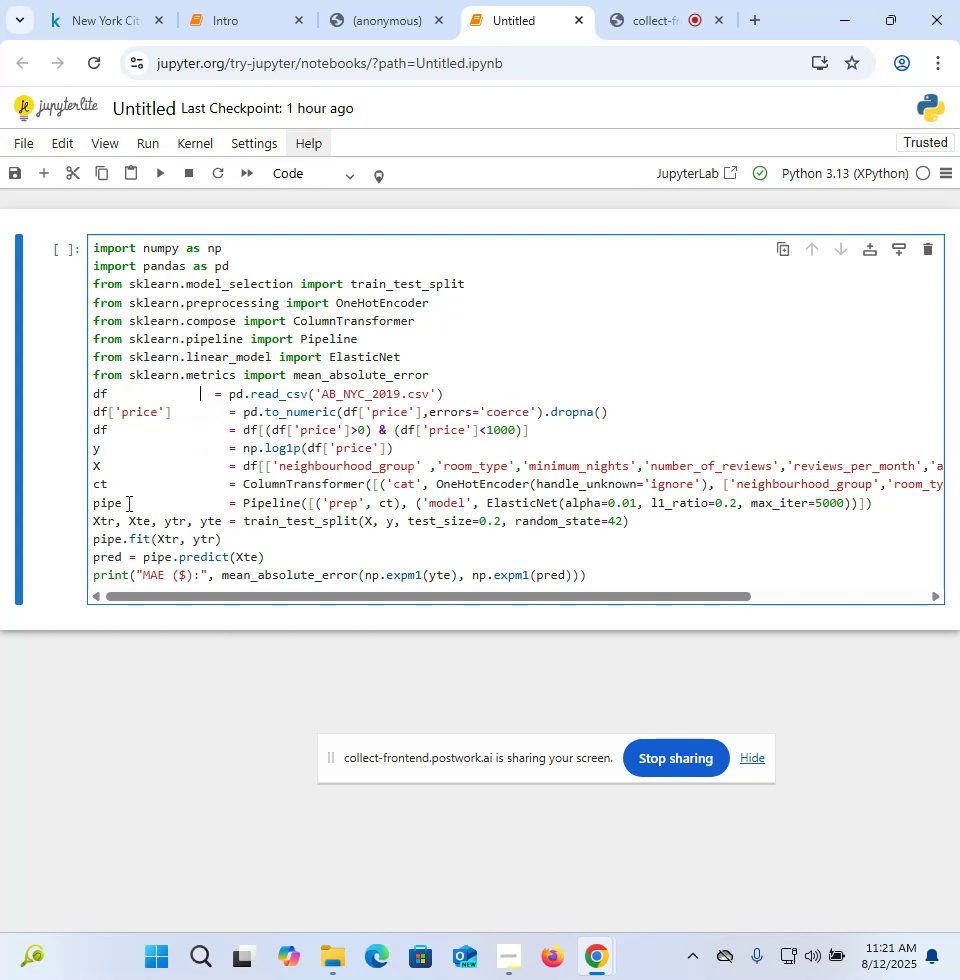 
key(Space)
 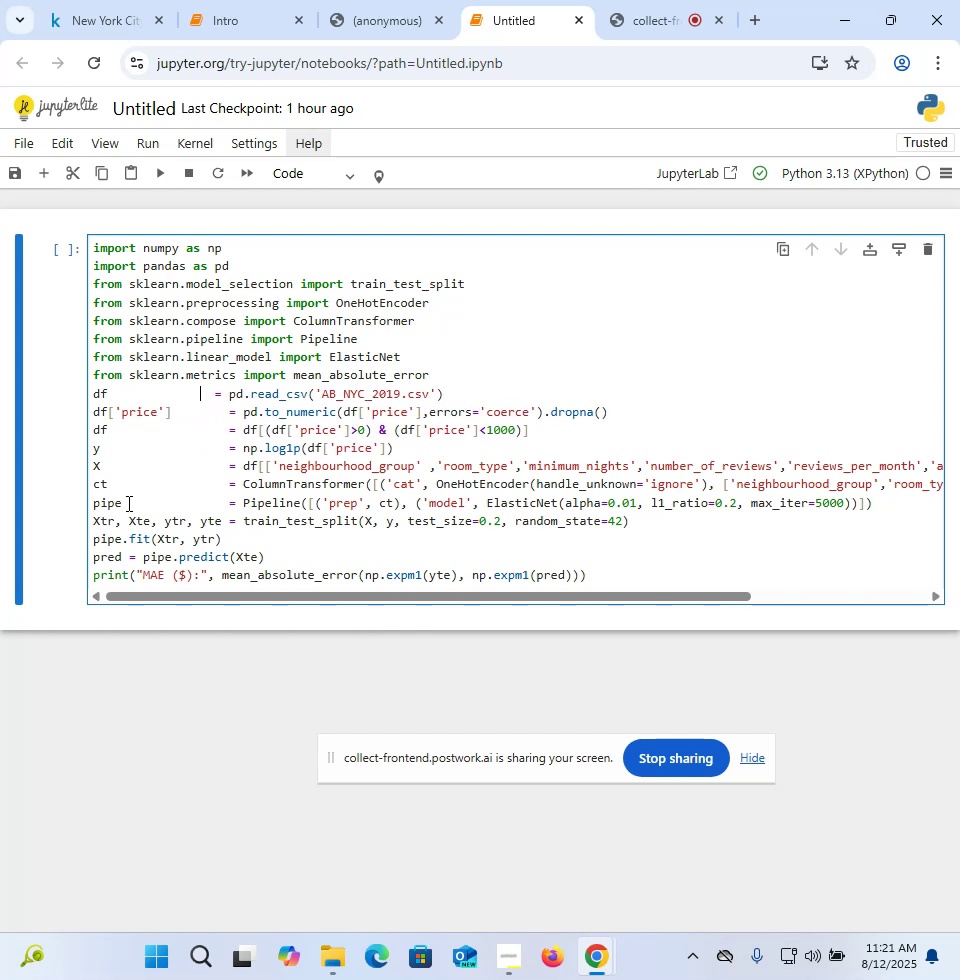 
key(Space)
 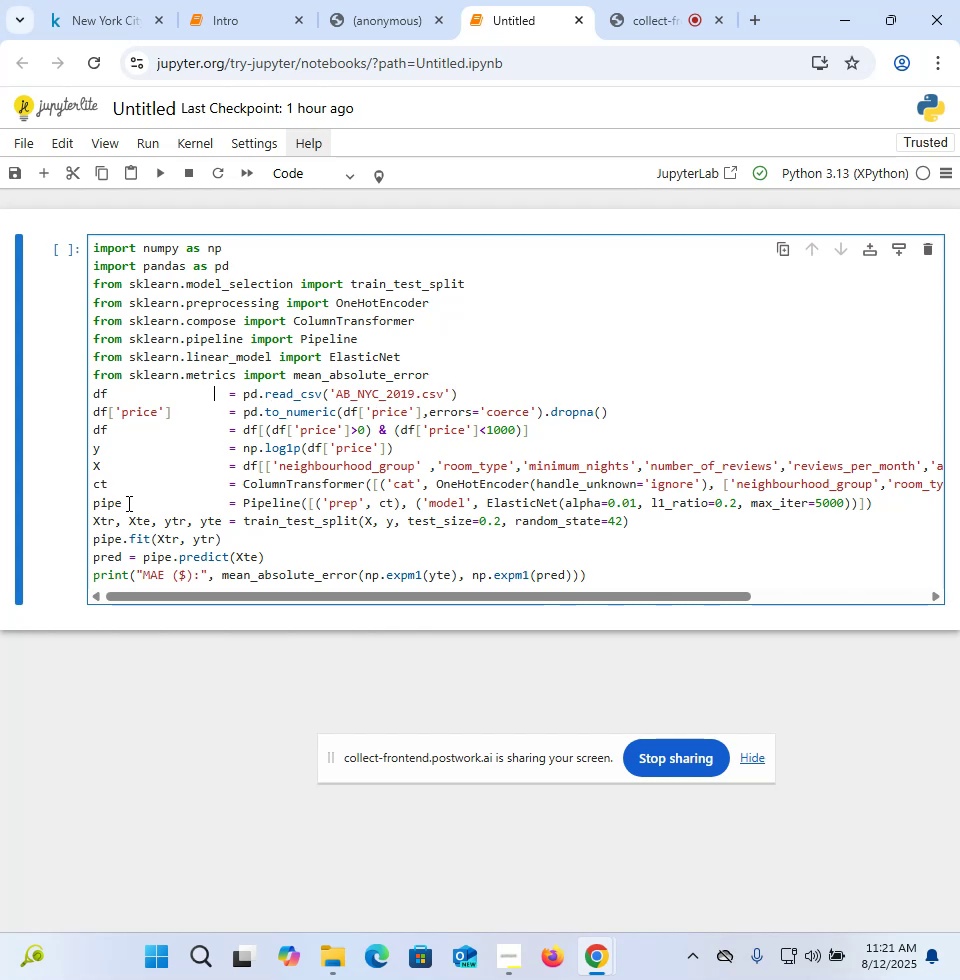 
hold_key(key=ArrowDown, duration=0.78)
 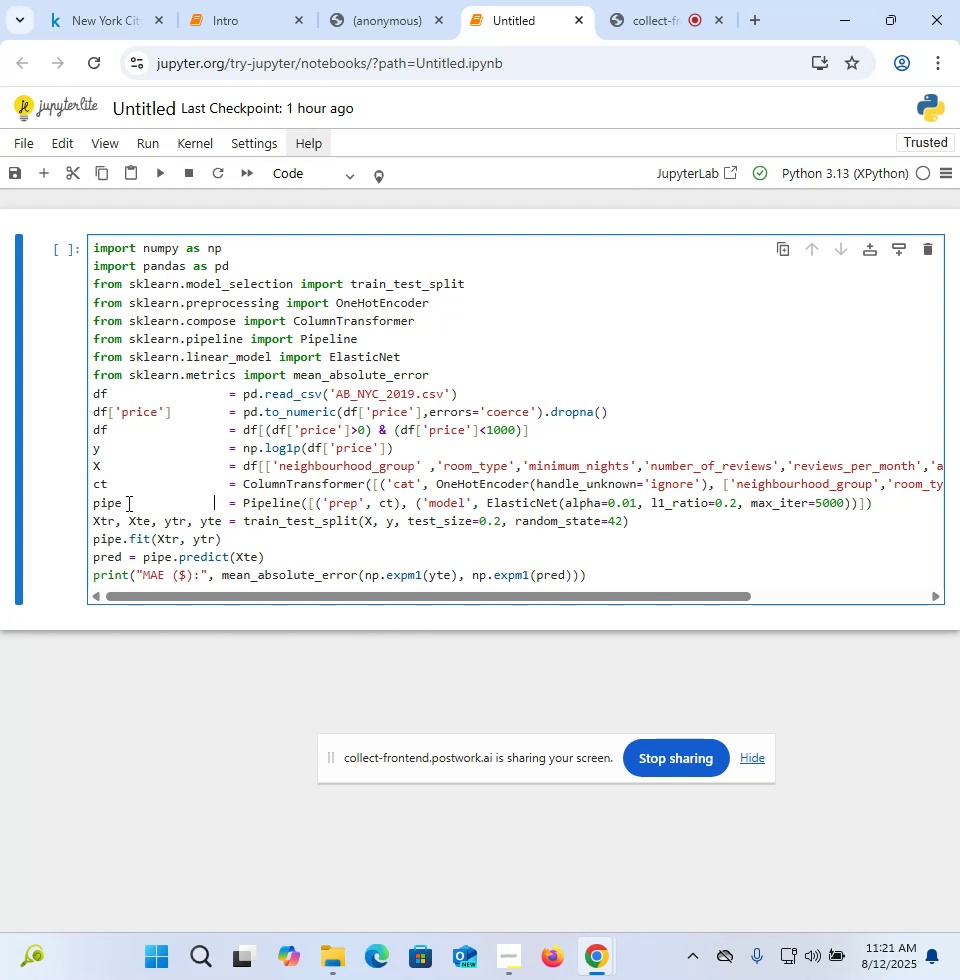 
hold_key(key=ArrowLeft, duration=0.5)
 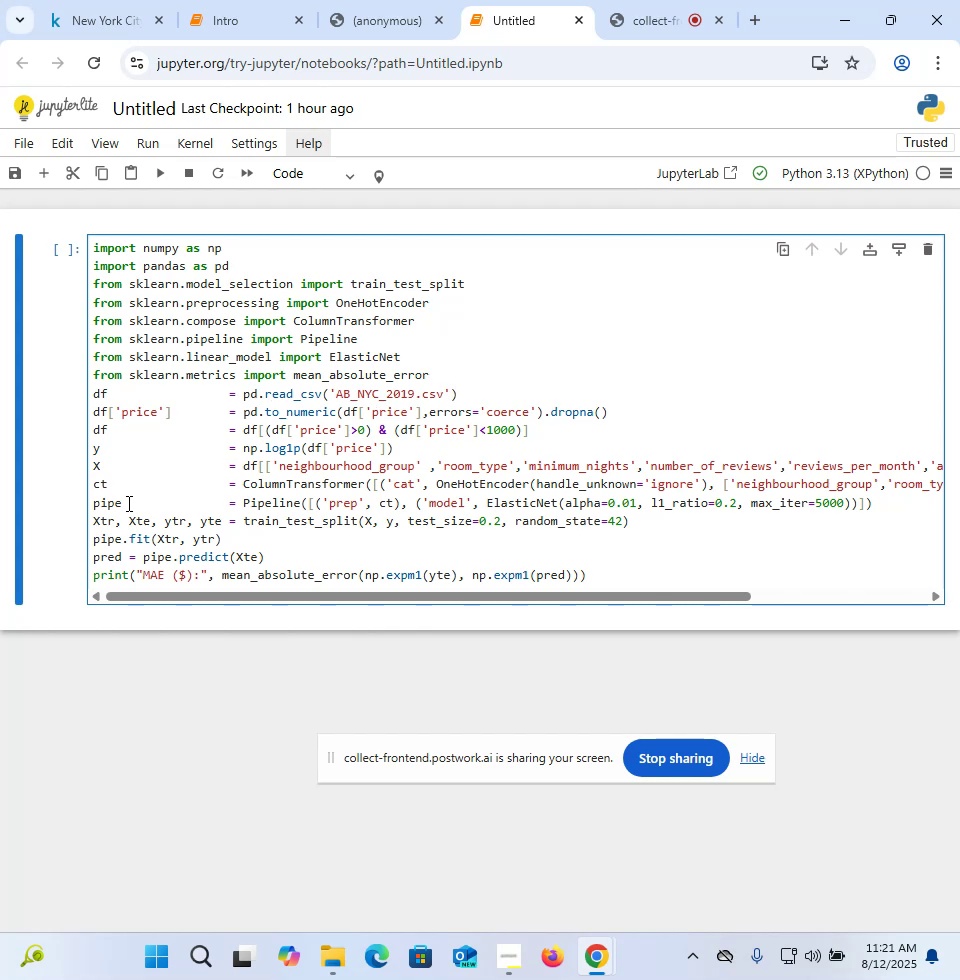 
hold_key(key=ArrowLeft, duration=0.81)
 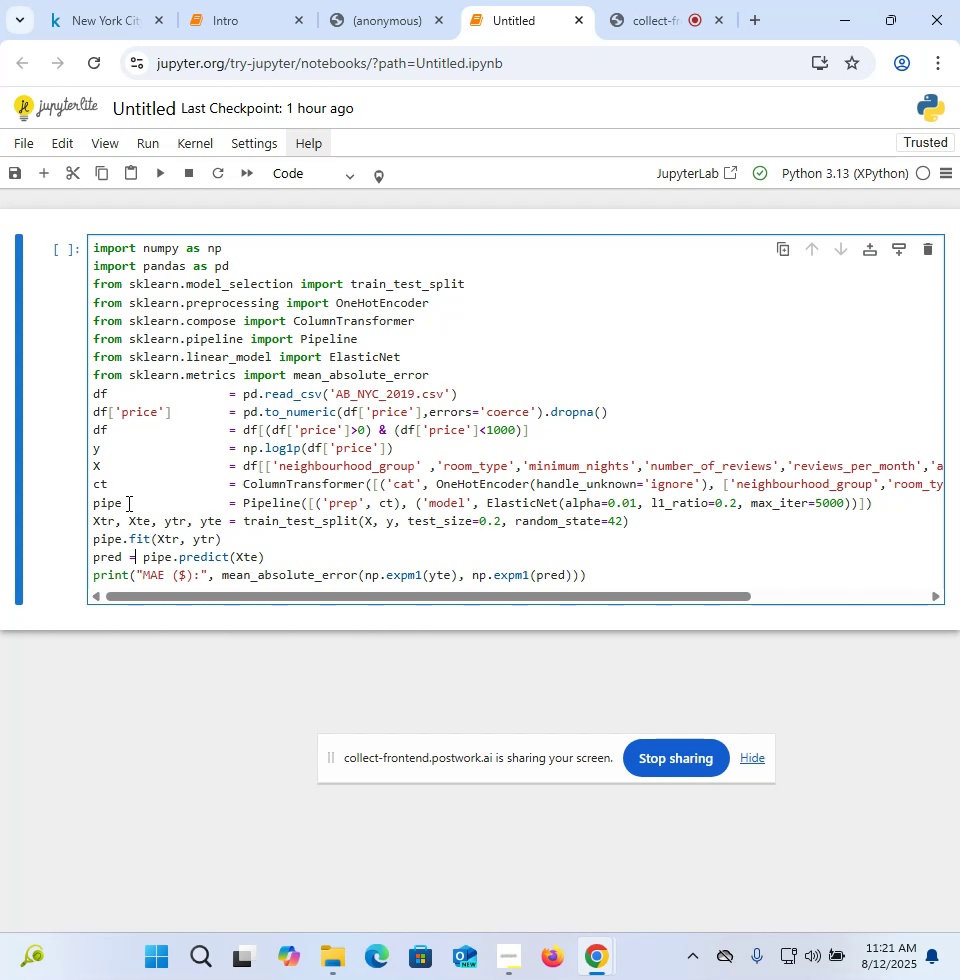 
key(ArrowUp)
 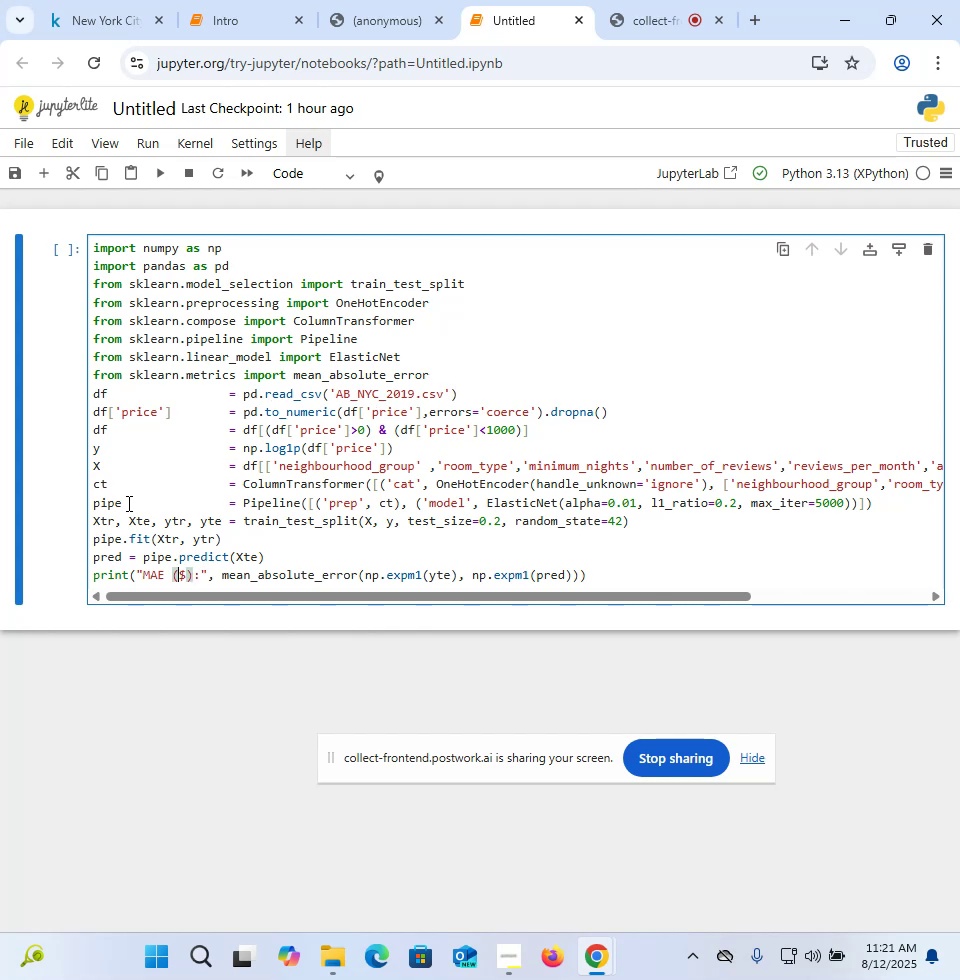 
key(ArrowLeft)
 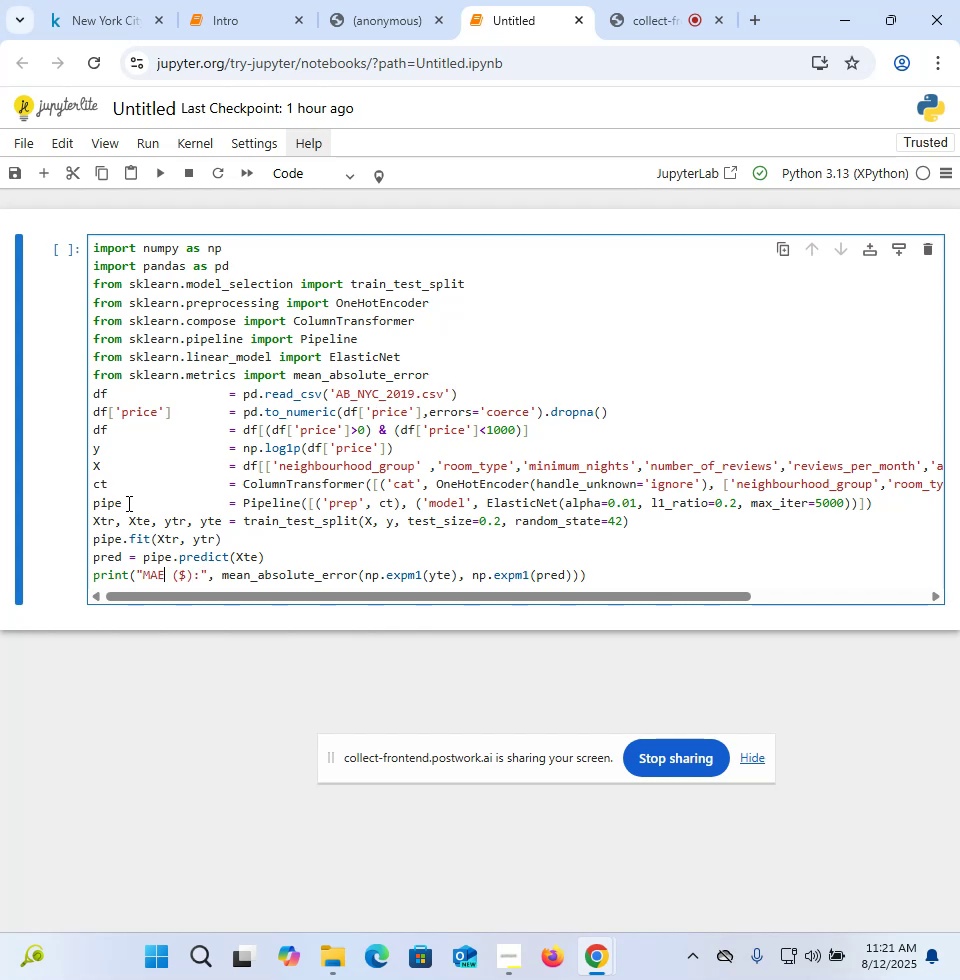 
key(ArrowLeft)
 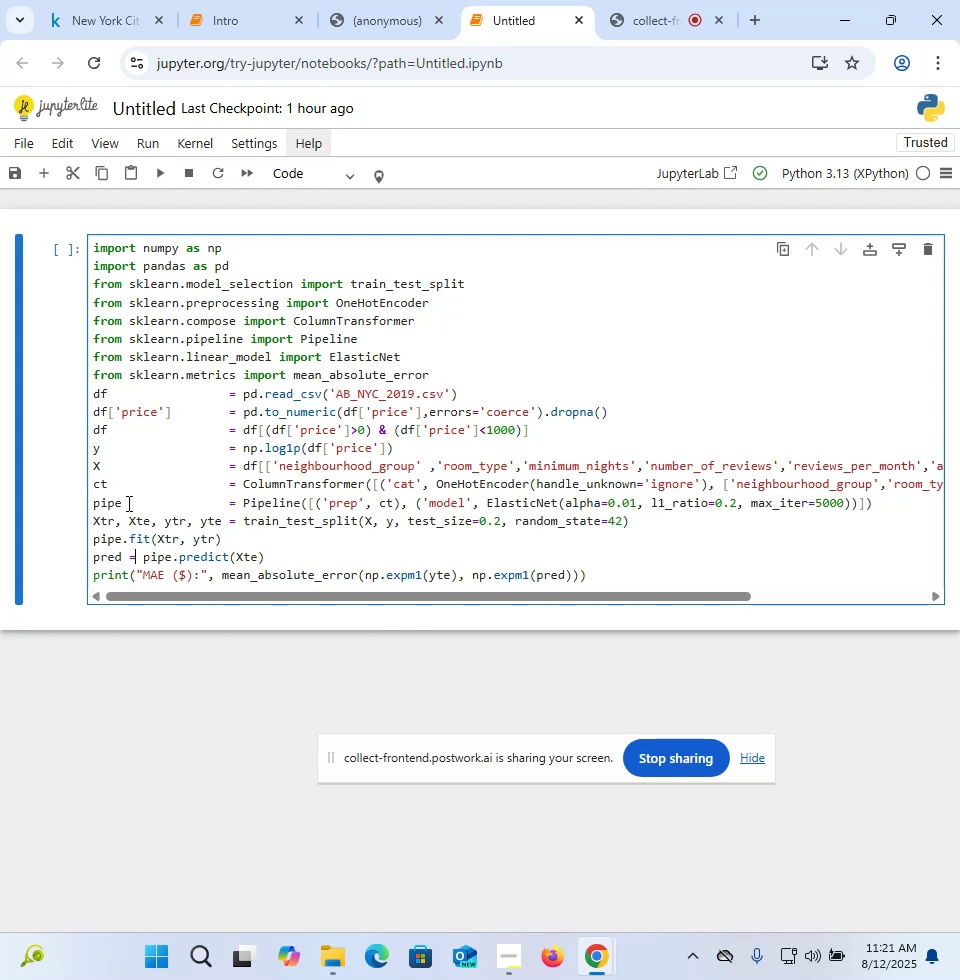 
key(ArrowLeft)
 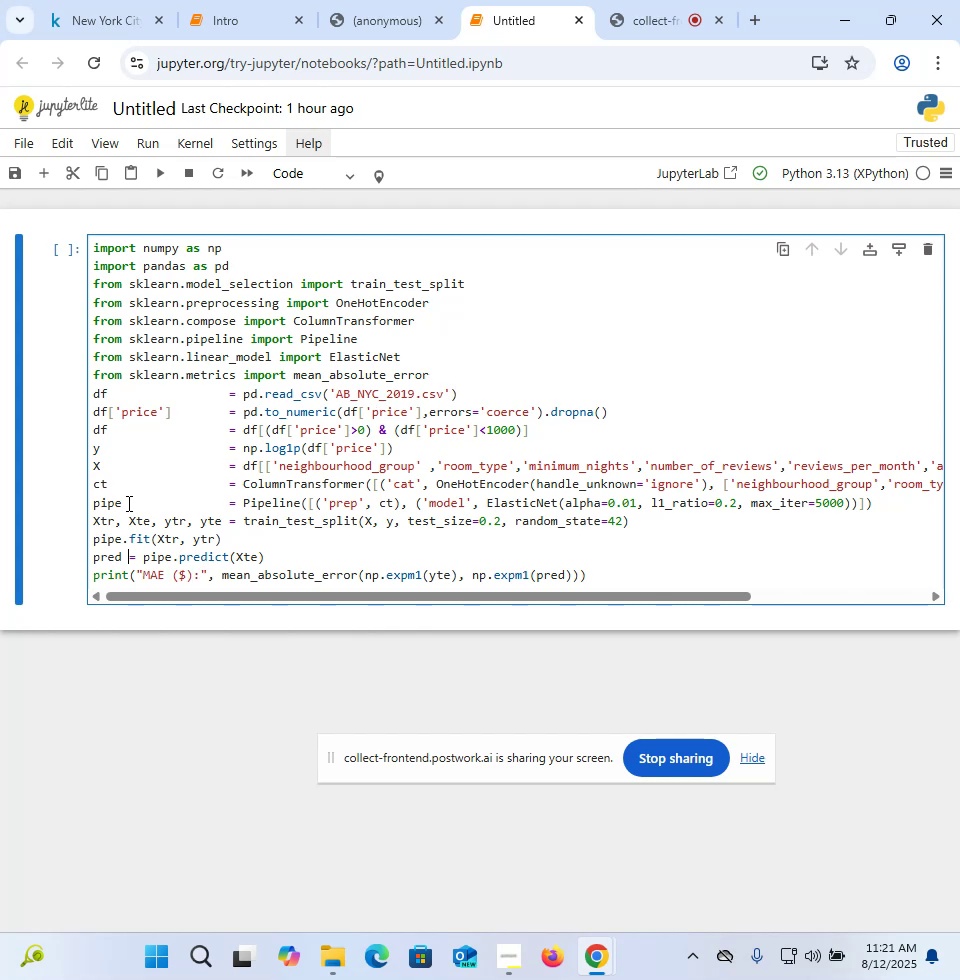 
hold_key(key=Space, duration=0.79)
 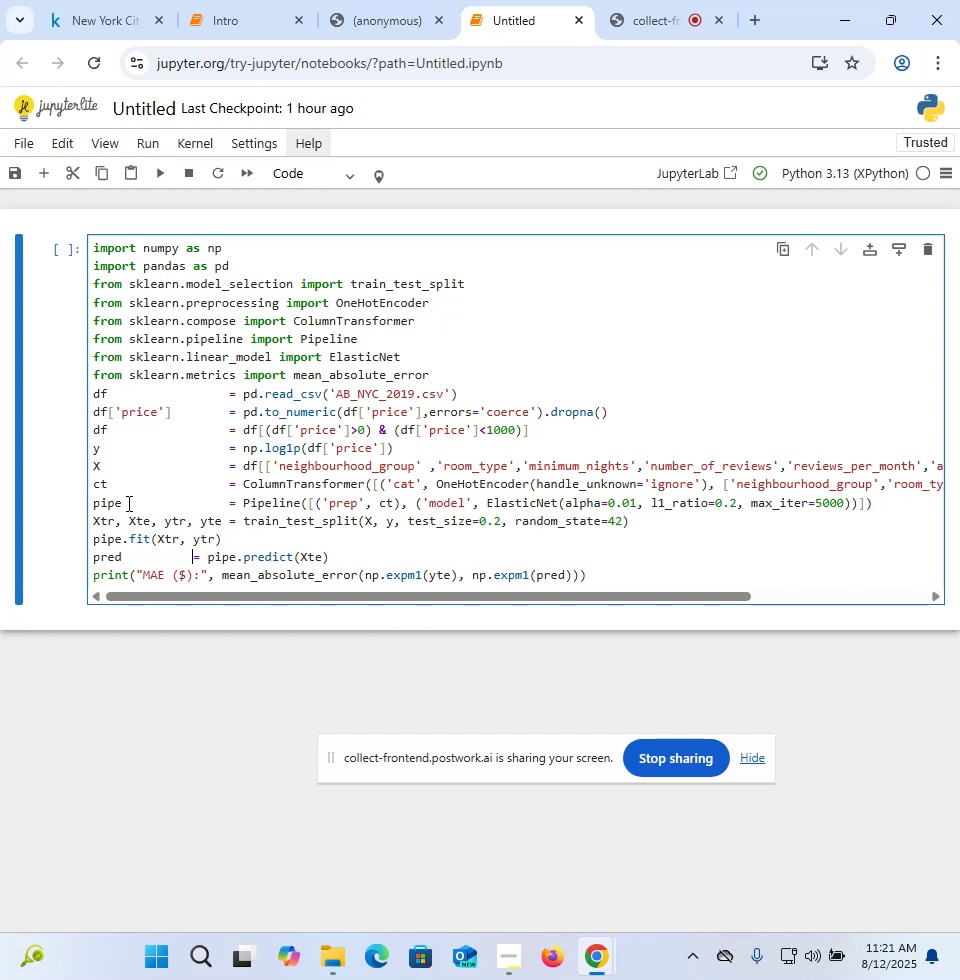 
key(Space)
 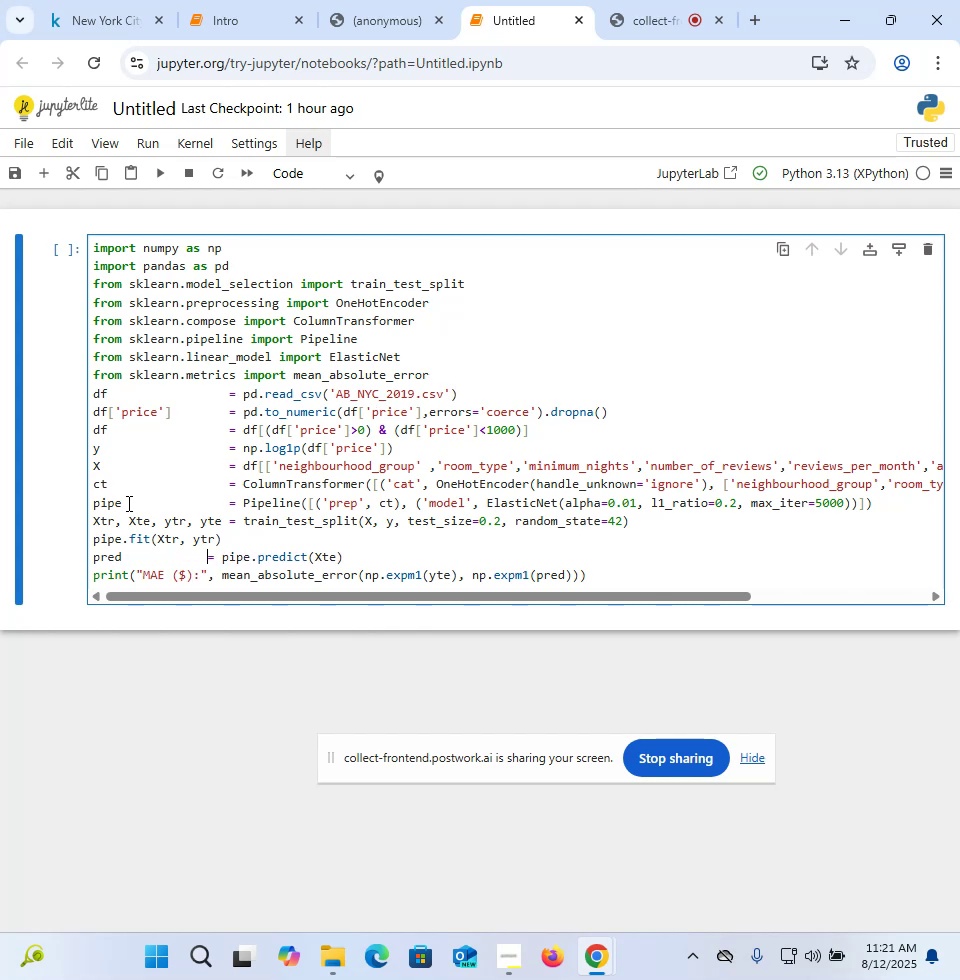 
key(Space)
 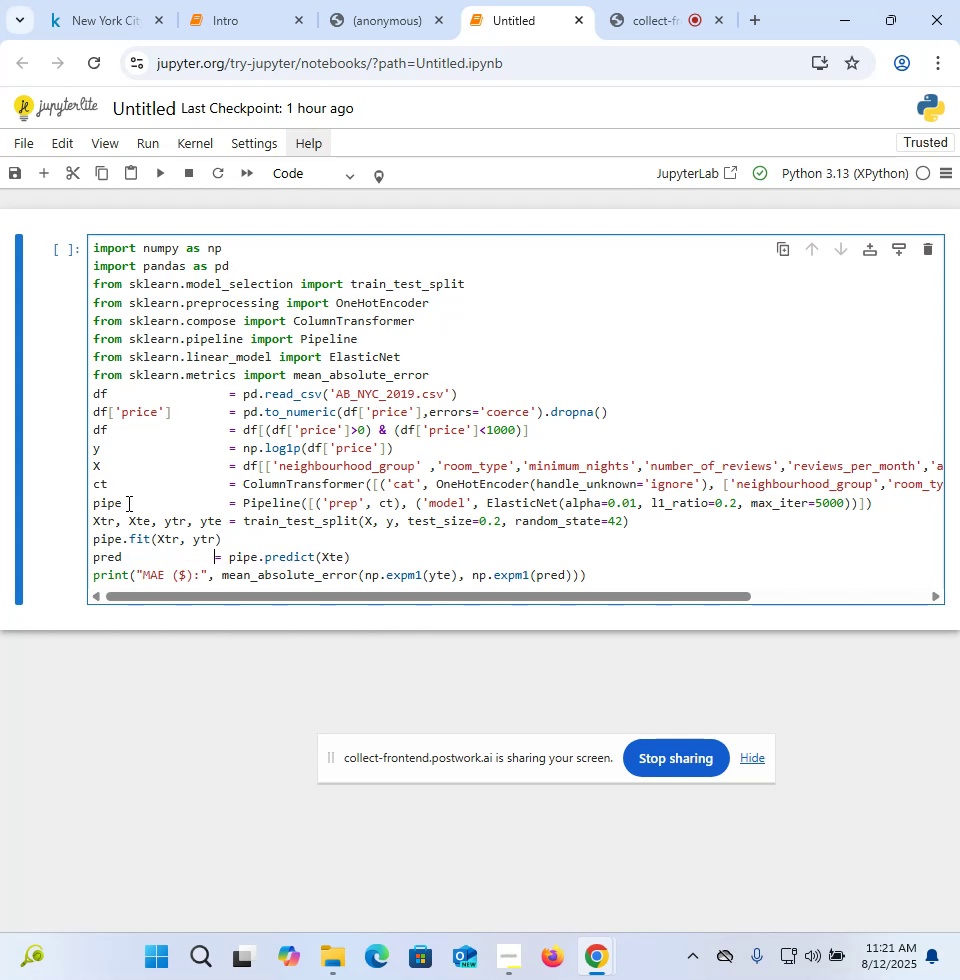 
key(Space)
 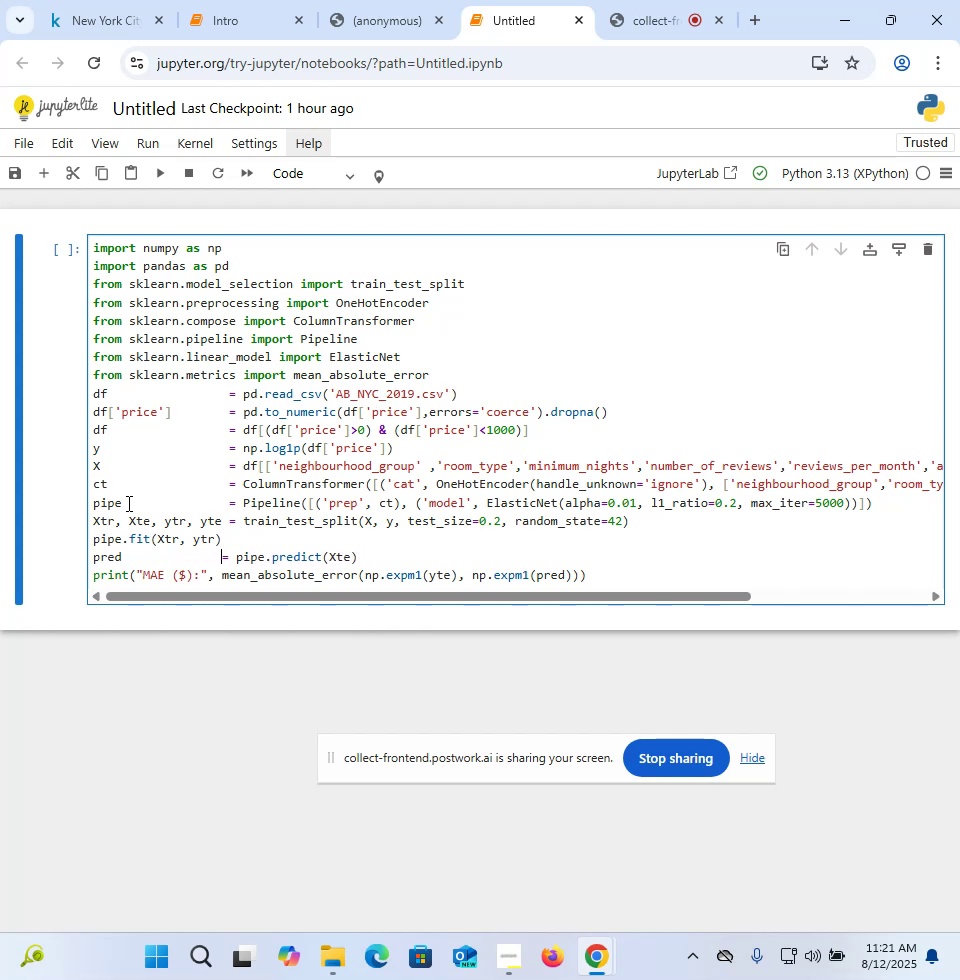 
key(Space)
 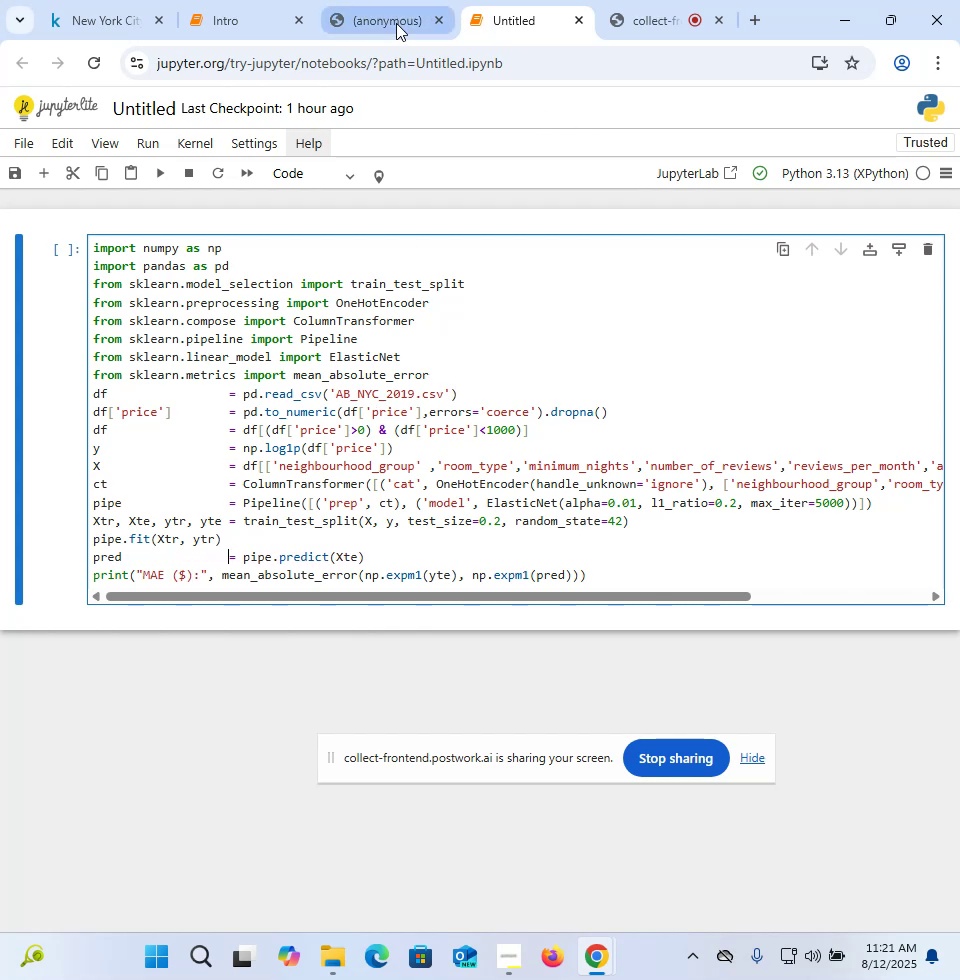 
left_click([258, 23])
 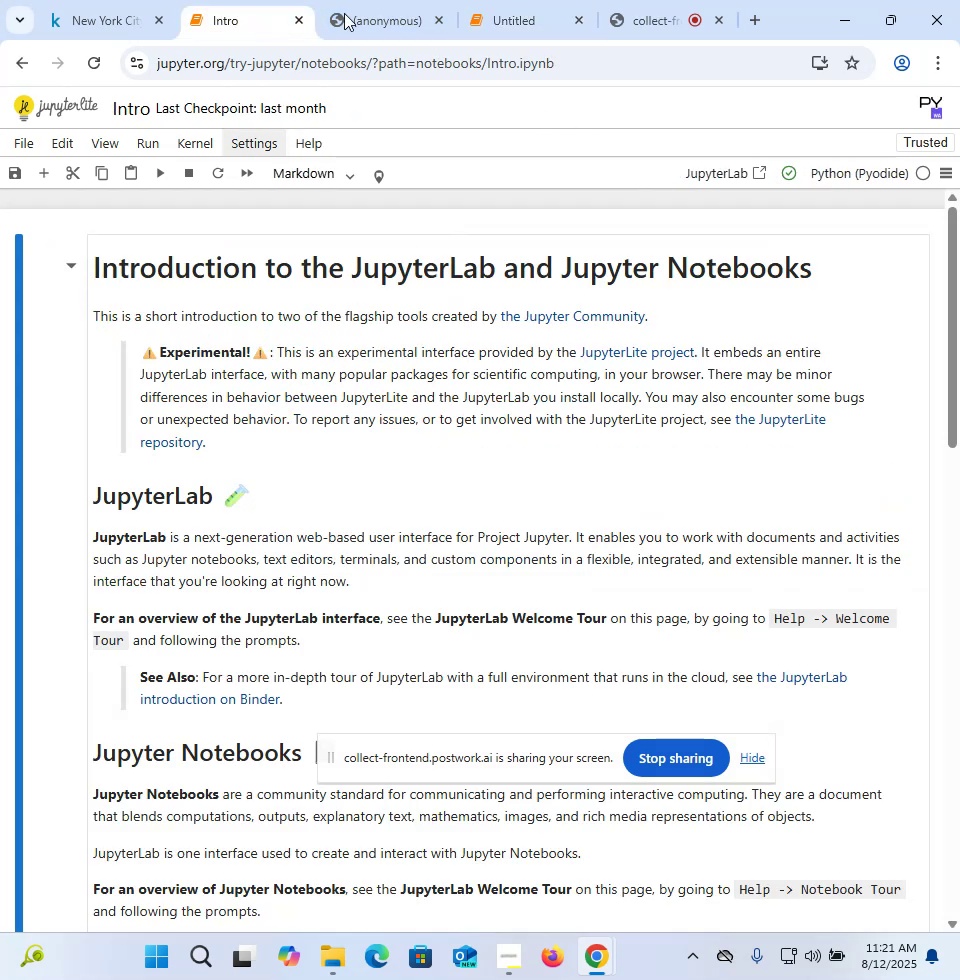 
left_click([356, 13])
 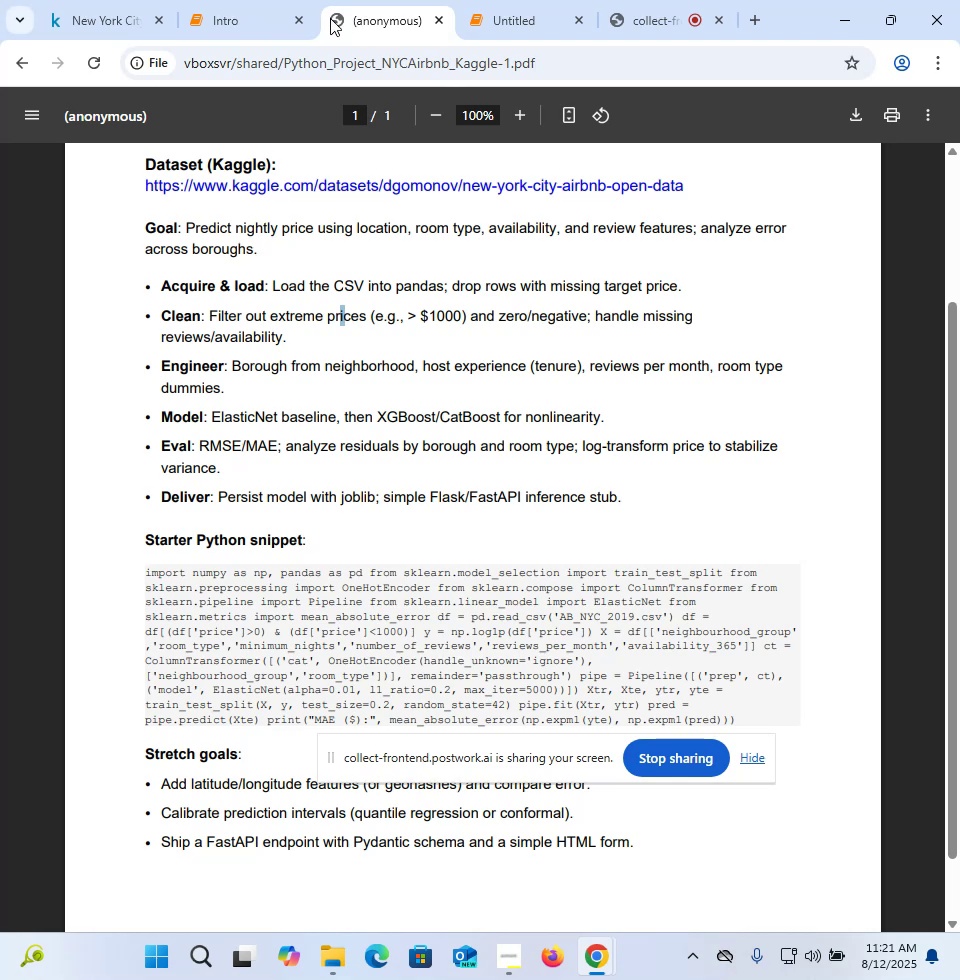 
middle_click([279, 30])
 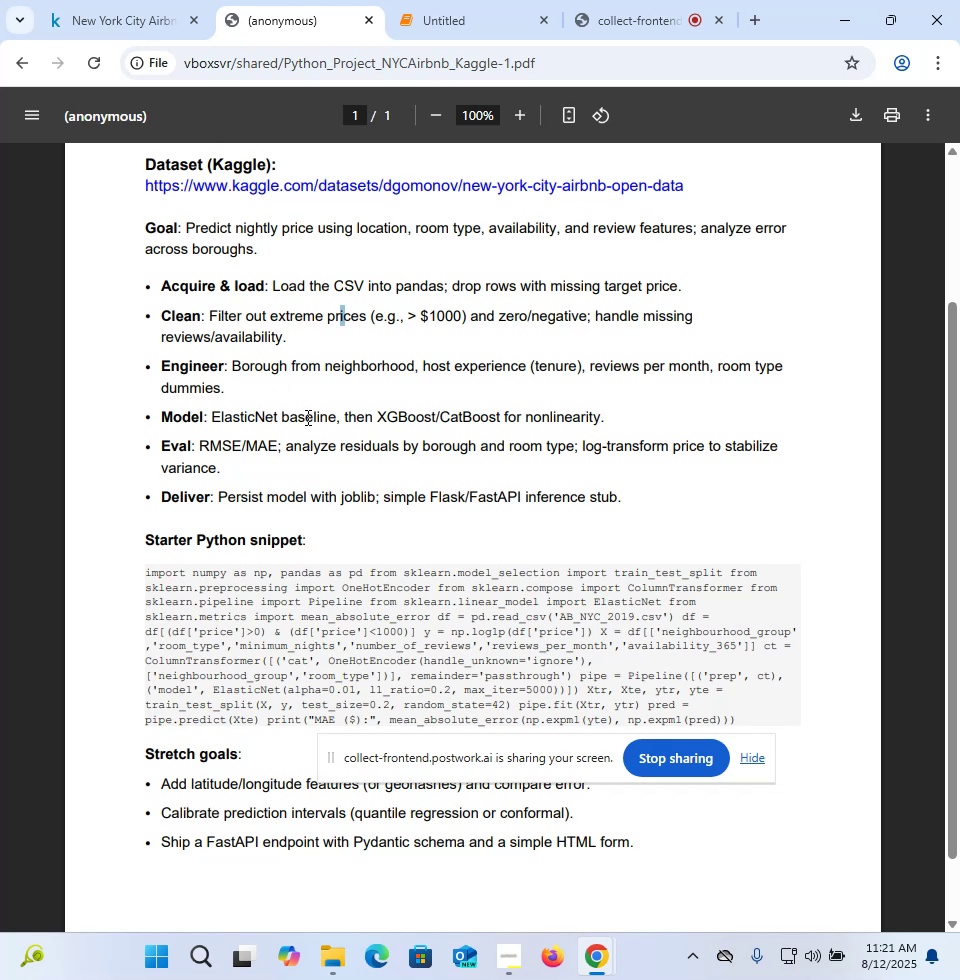 
wait(20.26)
 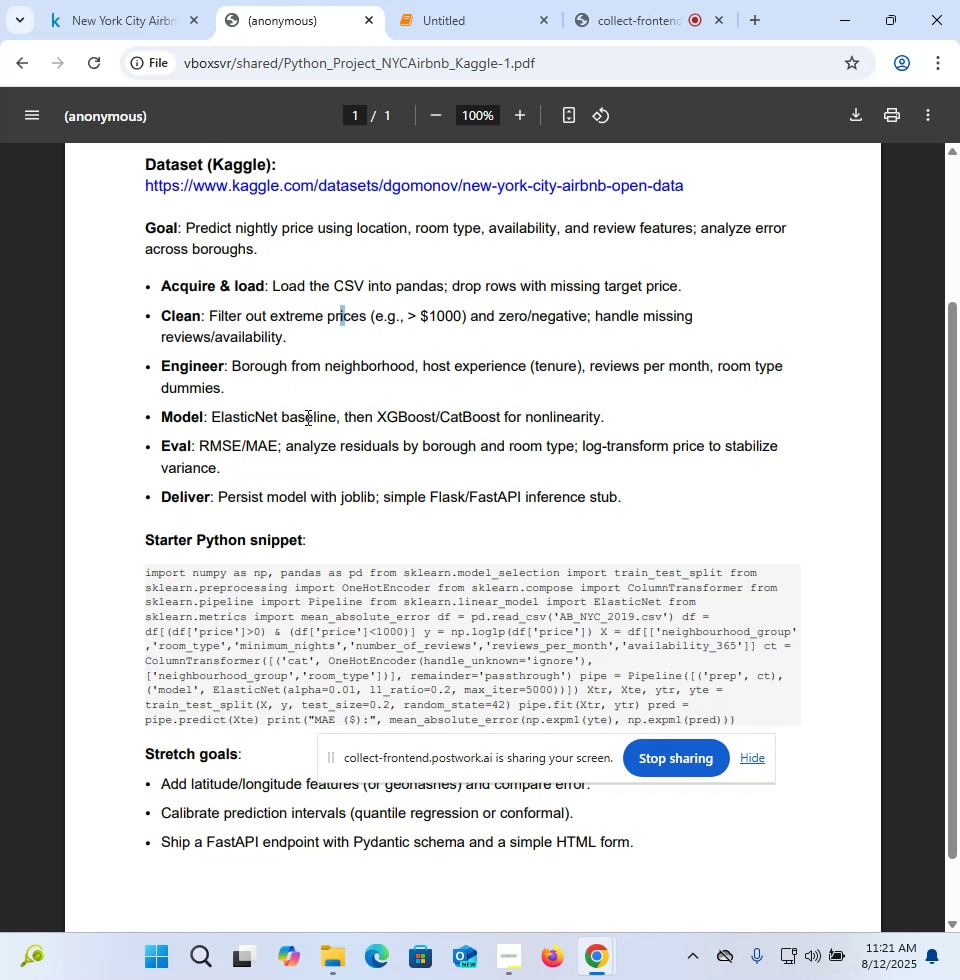 
left_click([435, 27])
 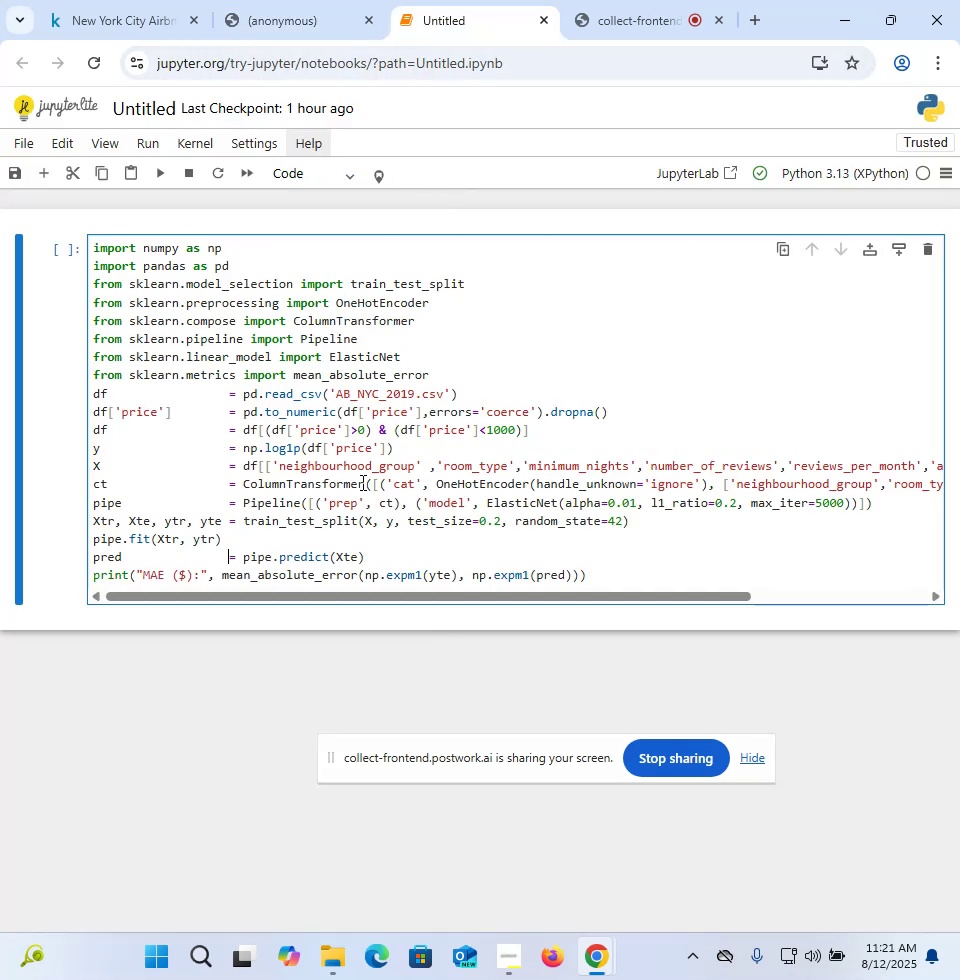 
wait(6.57)
 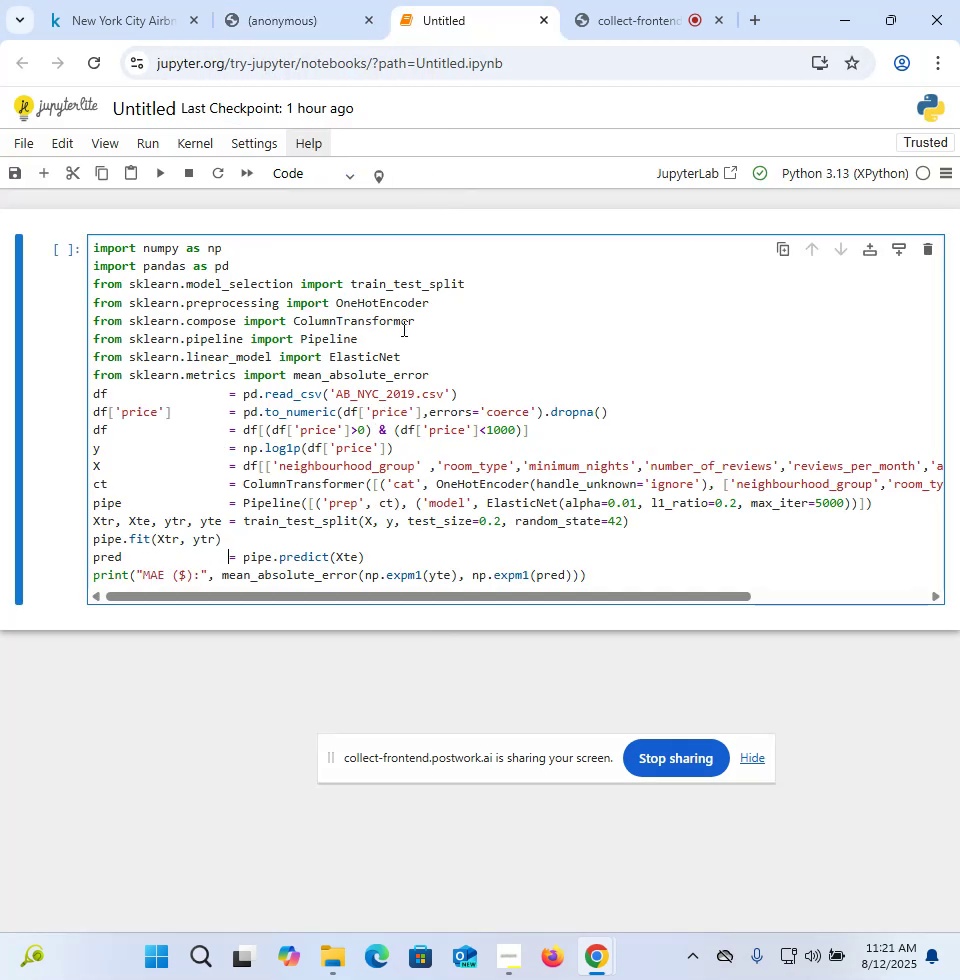 
left_click([361, 487])
 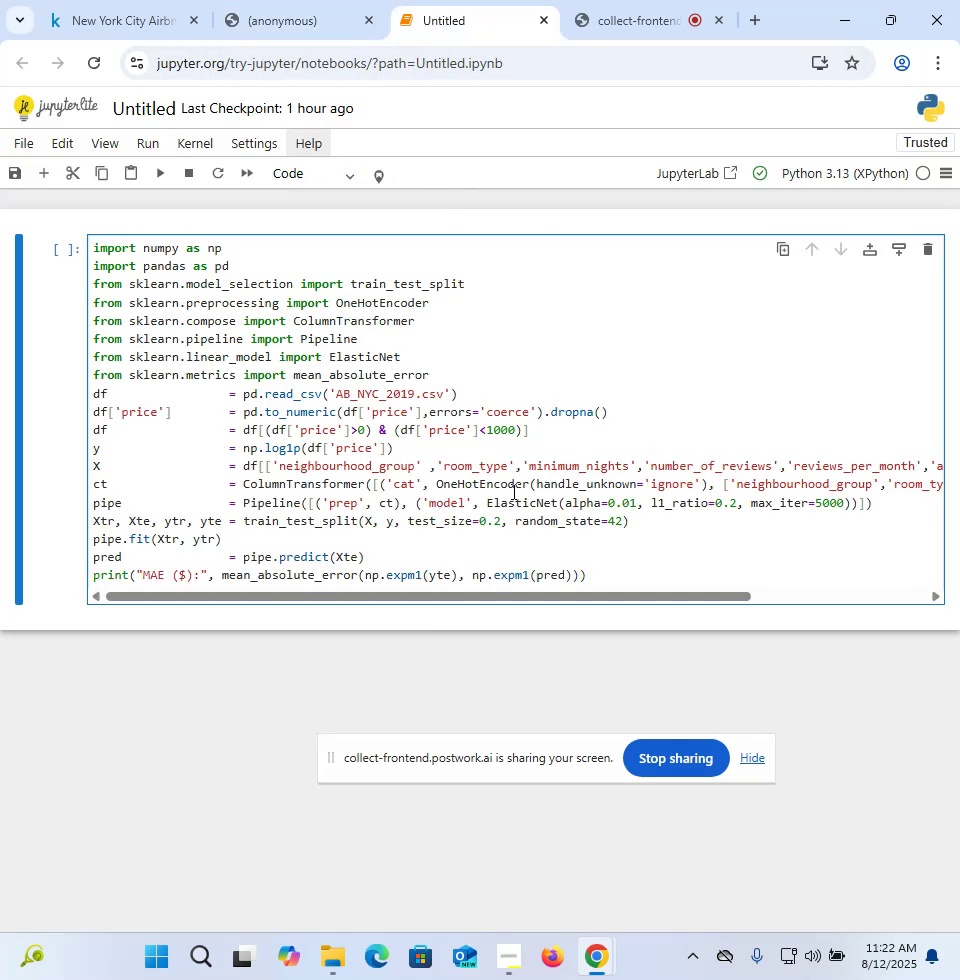 
key(ArrowDown)
 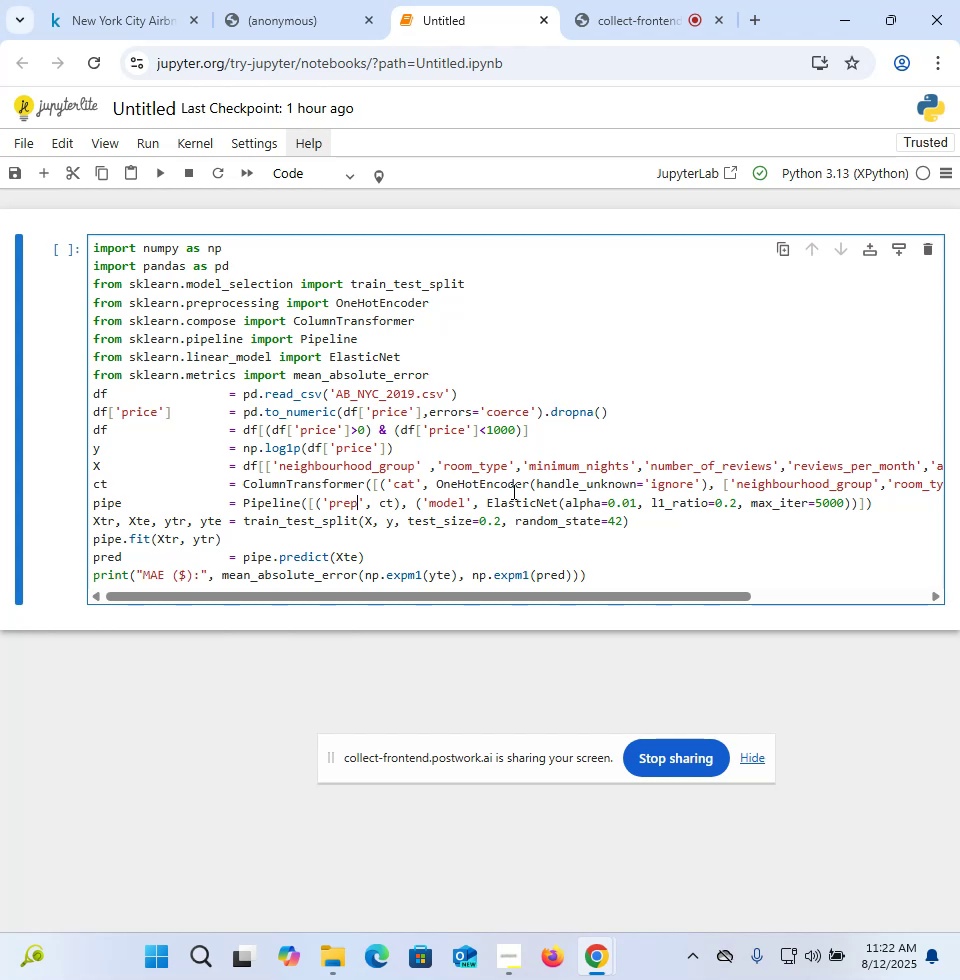 
hold_key(key=ArrowRight, duration=1.53)
 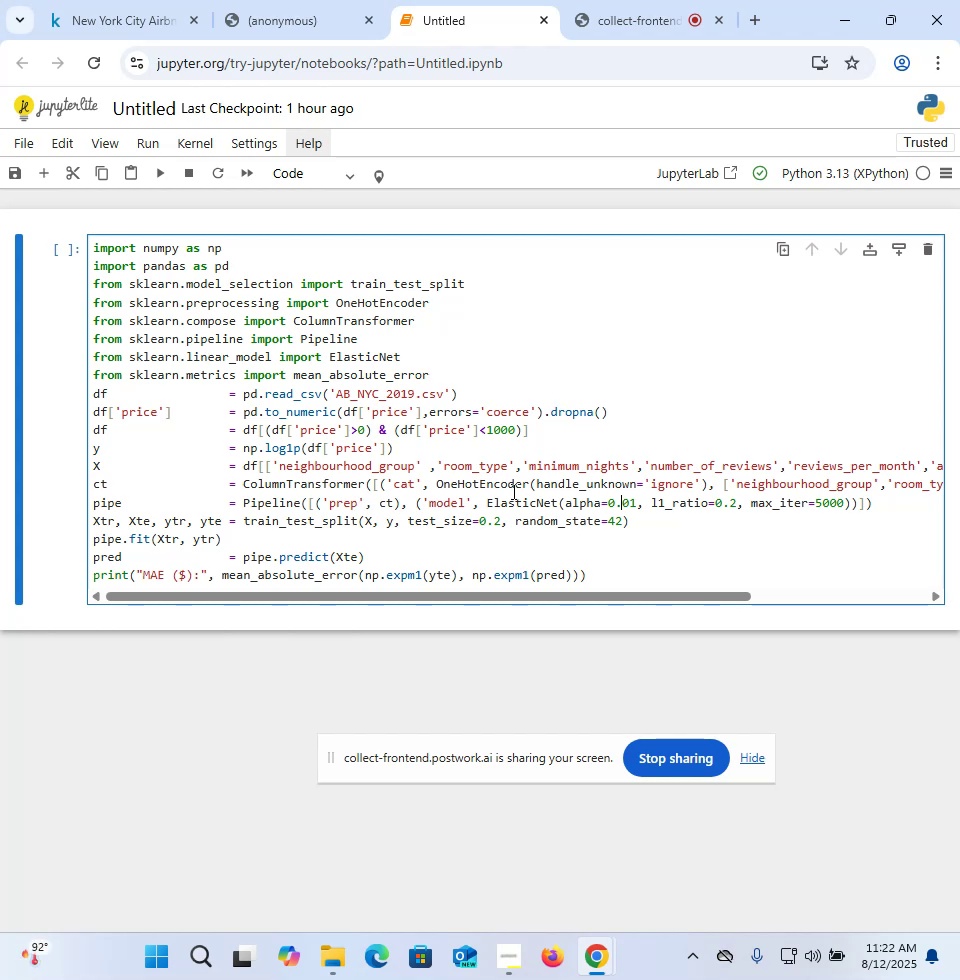 
hold_key(key=ArrowRight, duration=1.23)
 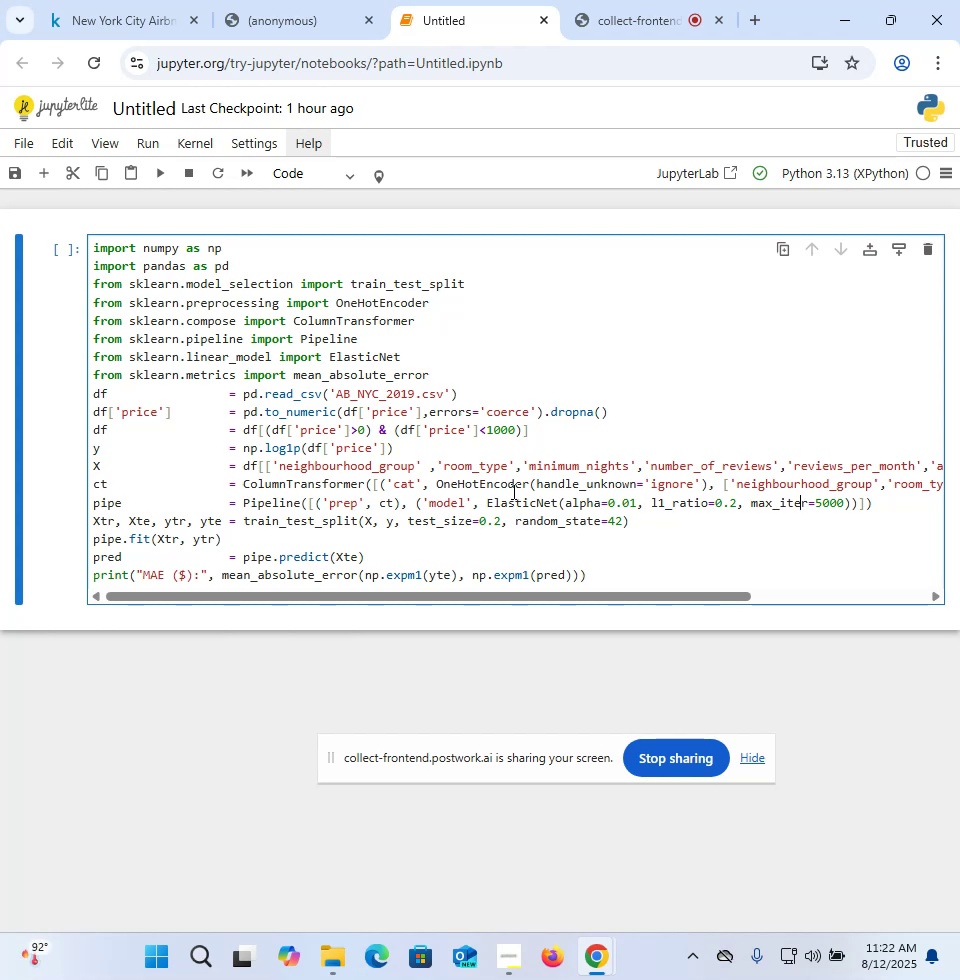 
key(ArrowRight)
 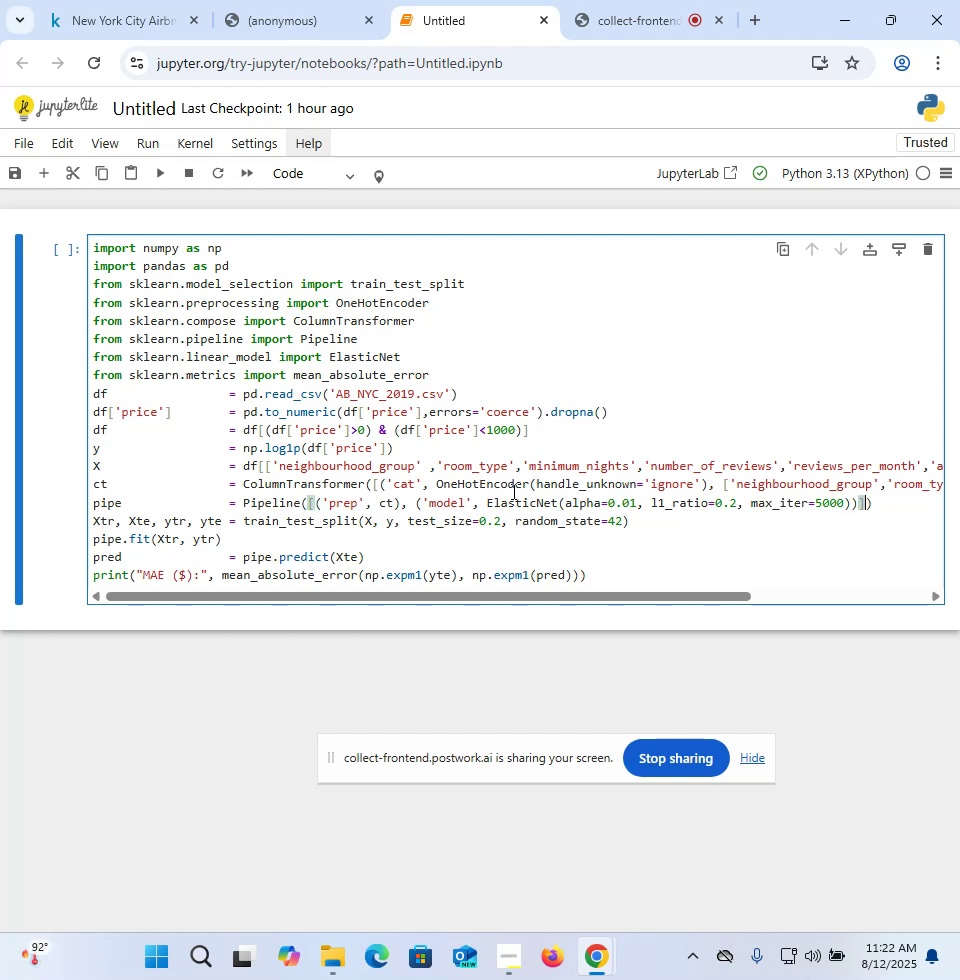 
hold_key(key=ArrowLeft, duration=0.3)
 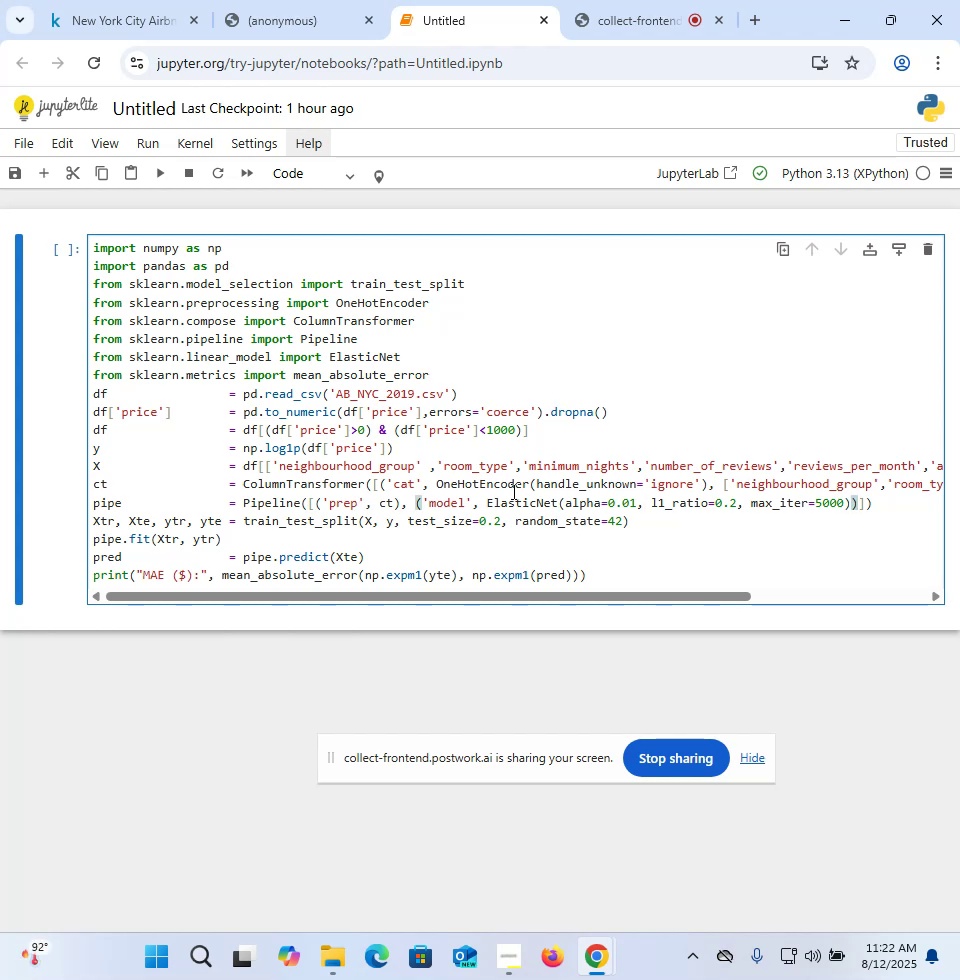 
key(Alt+AltRight)
 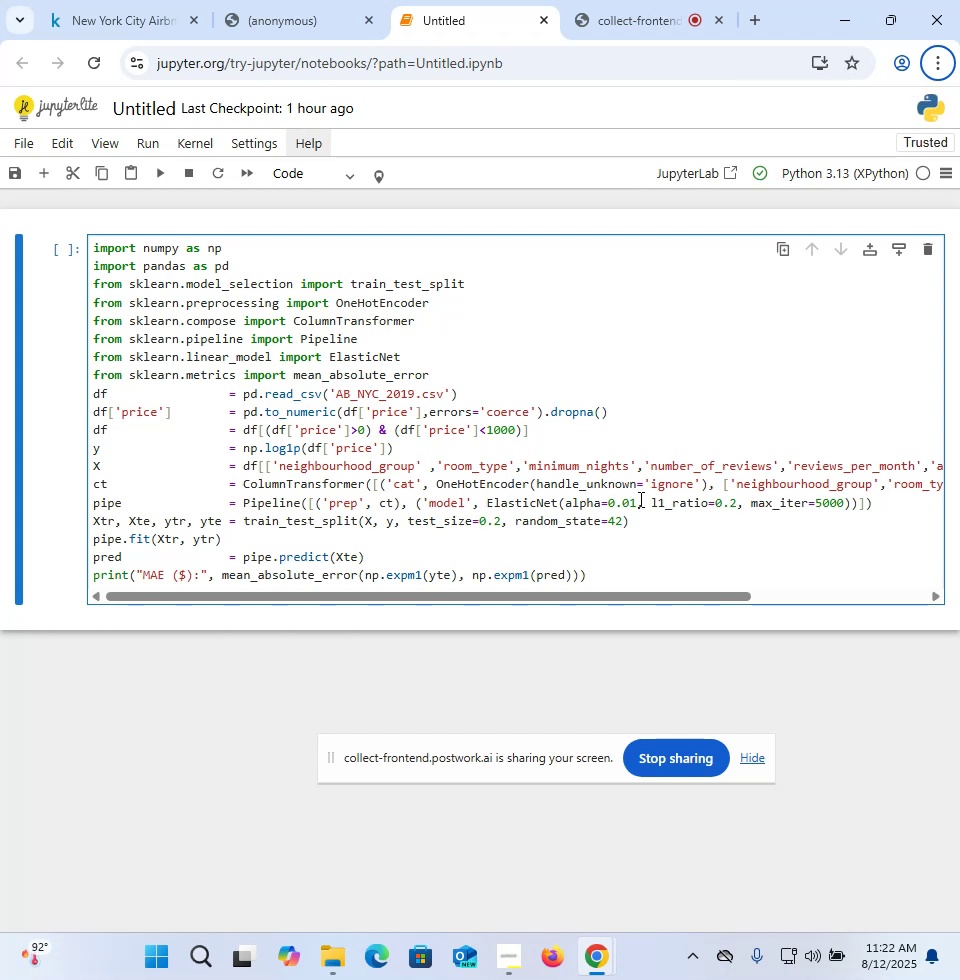 
left_click([847, 500])
 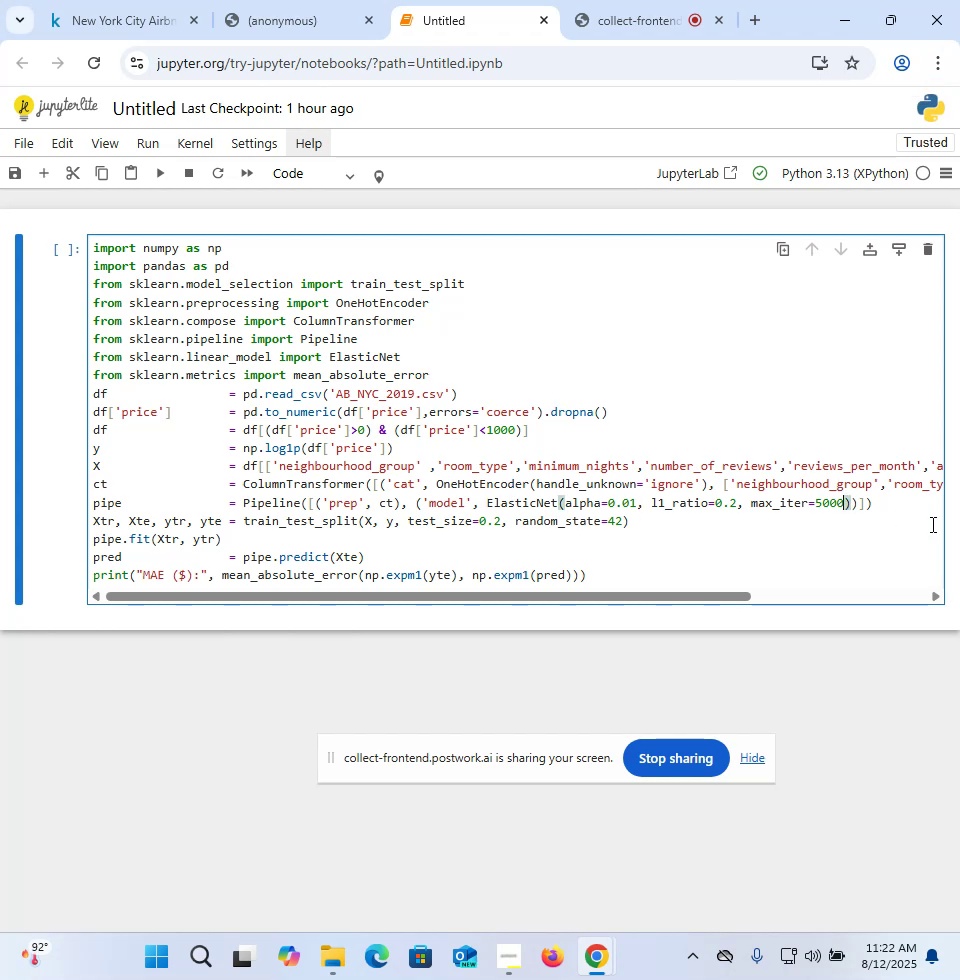 
key(ArrowRight)
 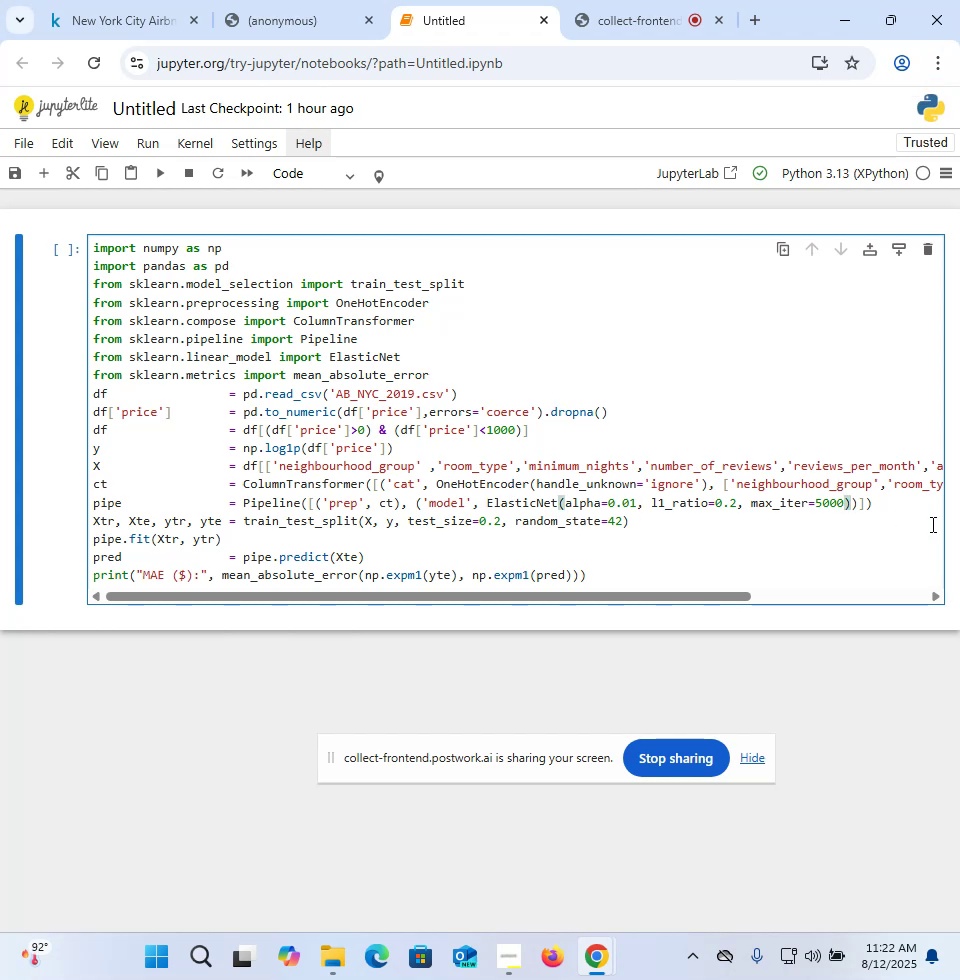 
key(ArrowRight)
 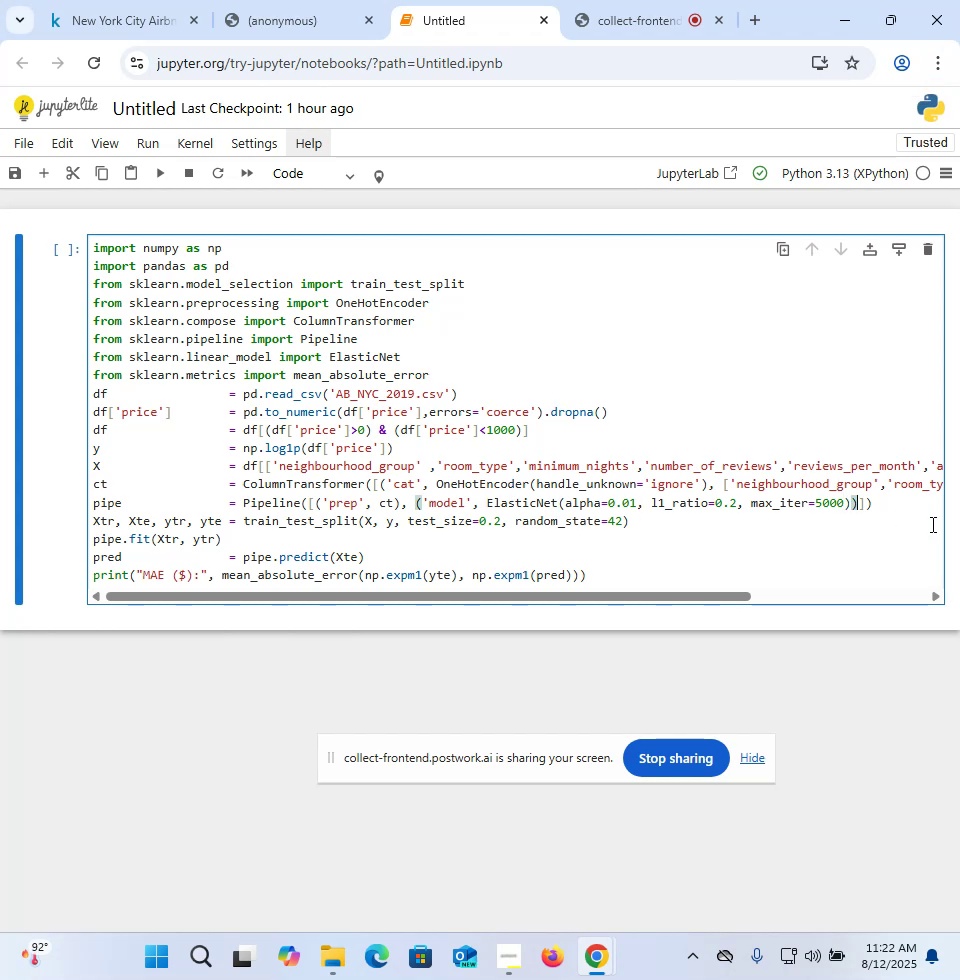 
wait(5.58)
 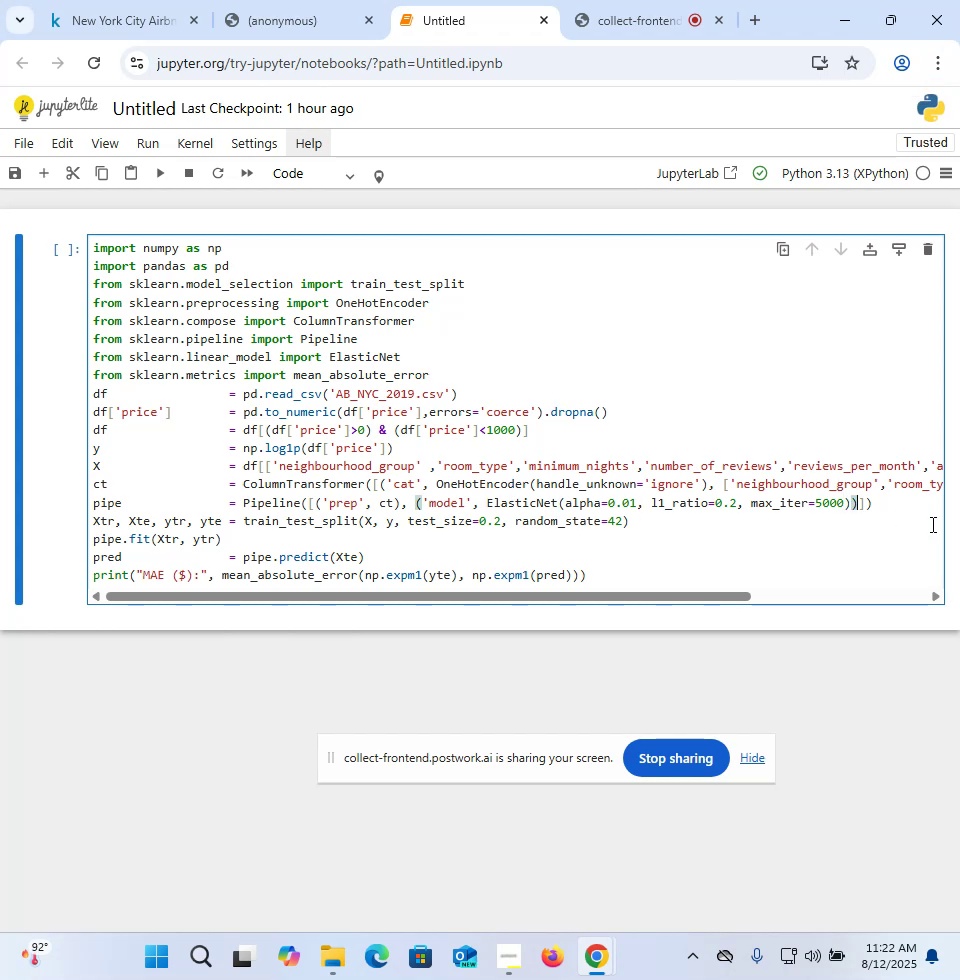 
left_click([319, 10])
 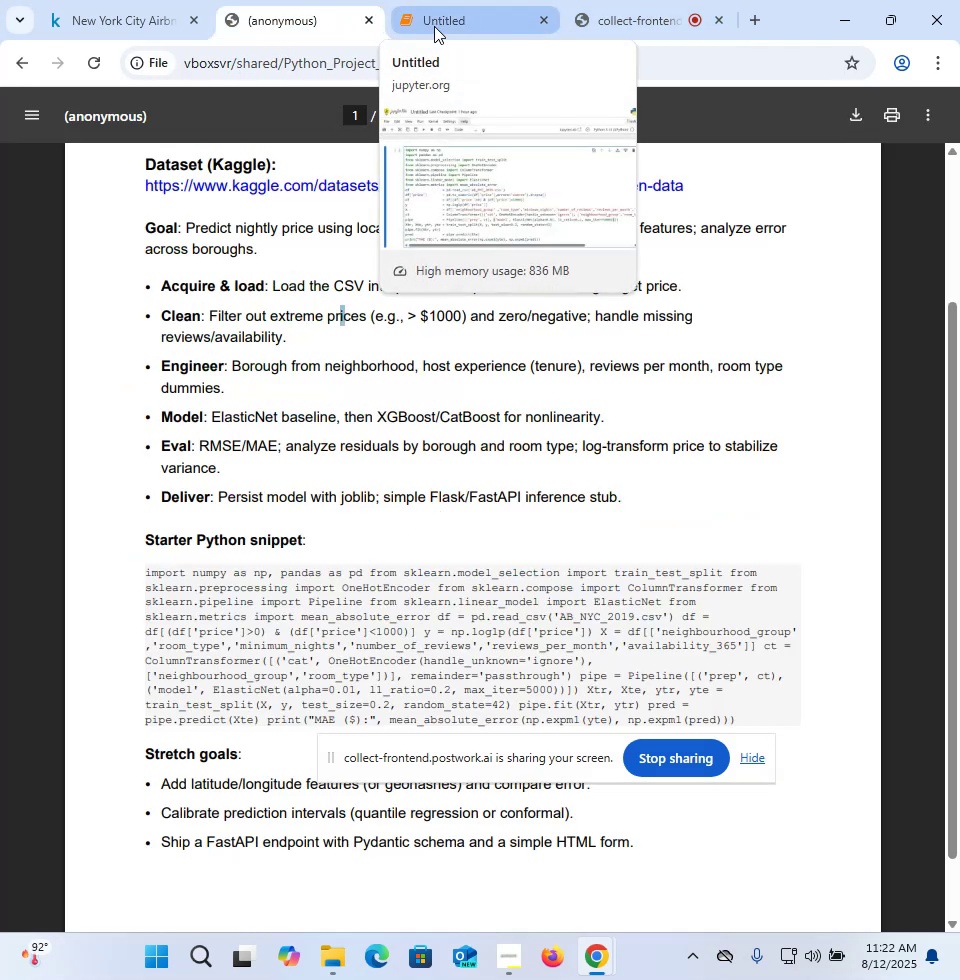 
wait(8.59)
 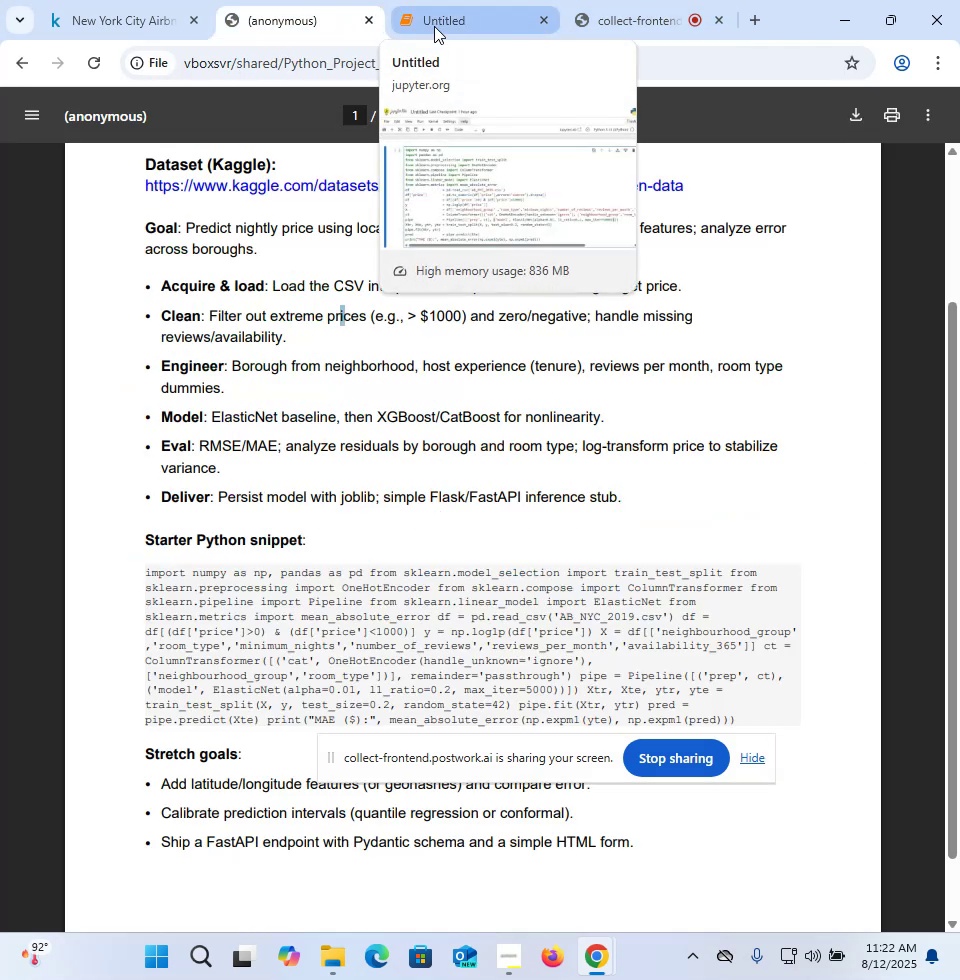 
left_click([435, 26])
 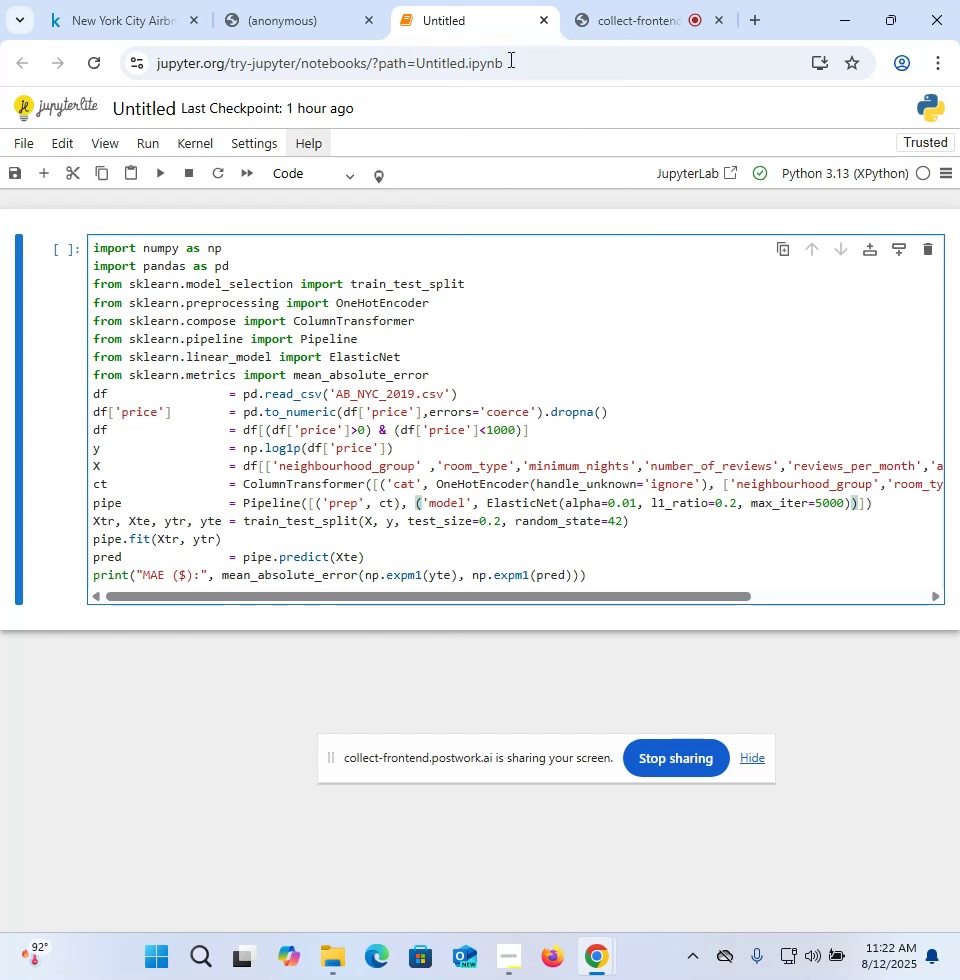 
type(,('xgboost')
 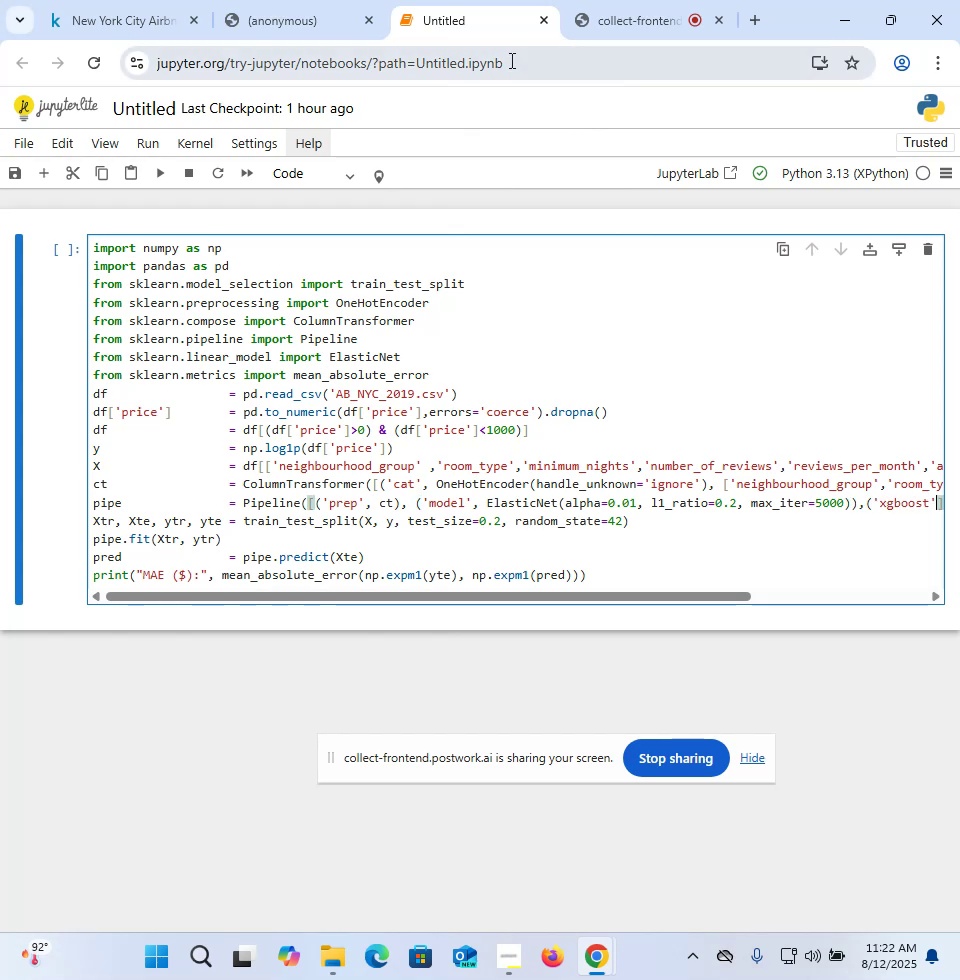 
hold_key(key=ArrowLeft, duration=0.77)
 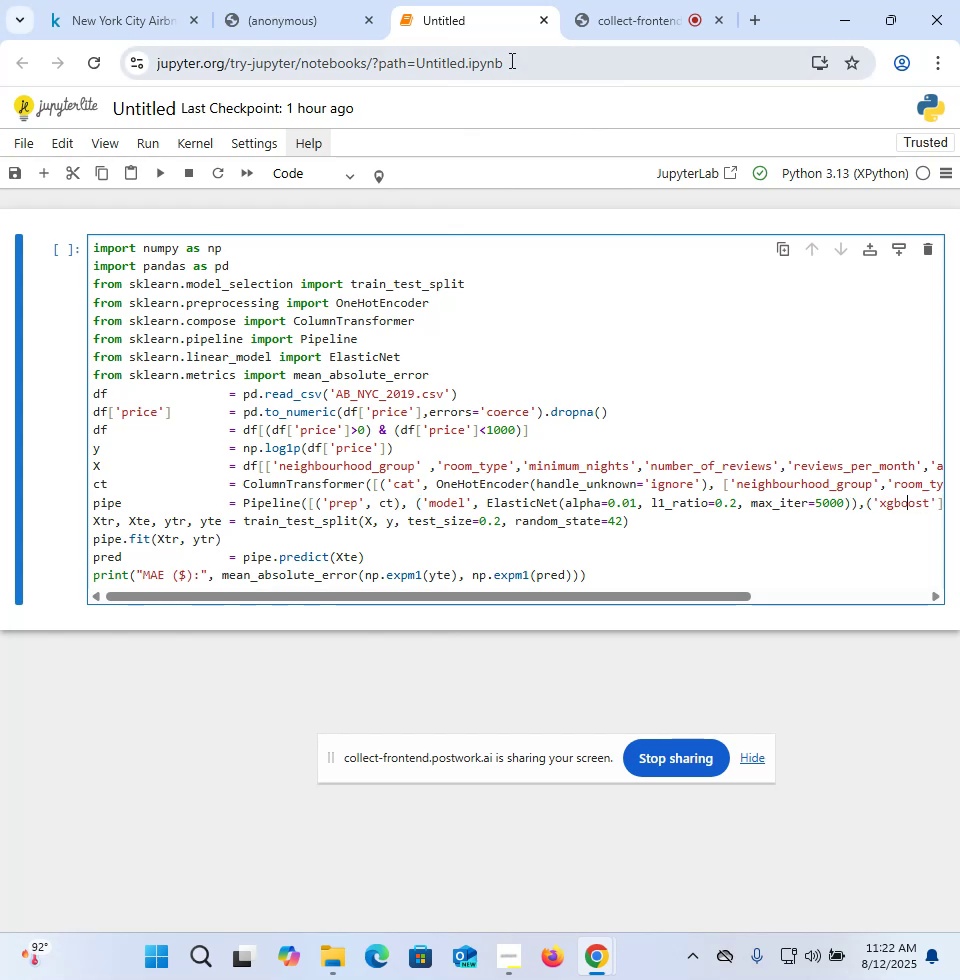 
key(Control+ControlLeft)
 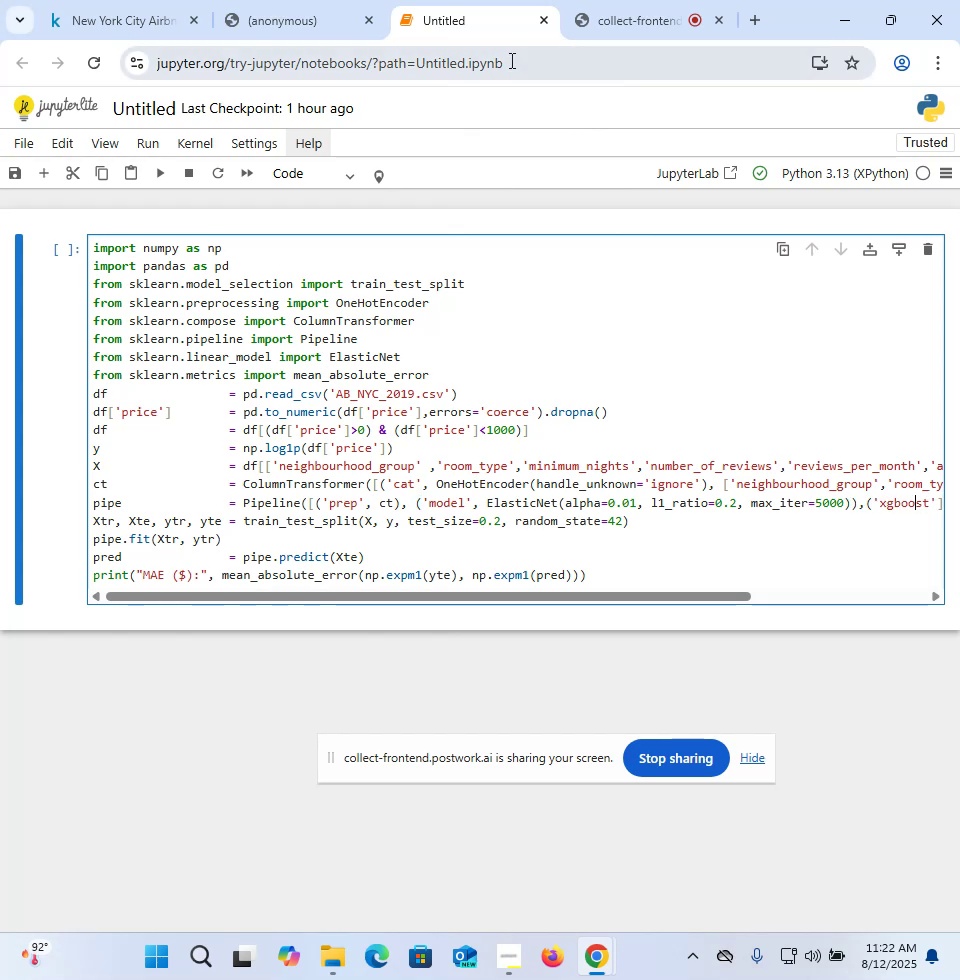 
hold_key(key=ArrowLeft, duration=1.53)
 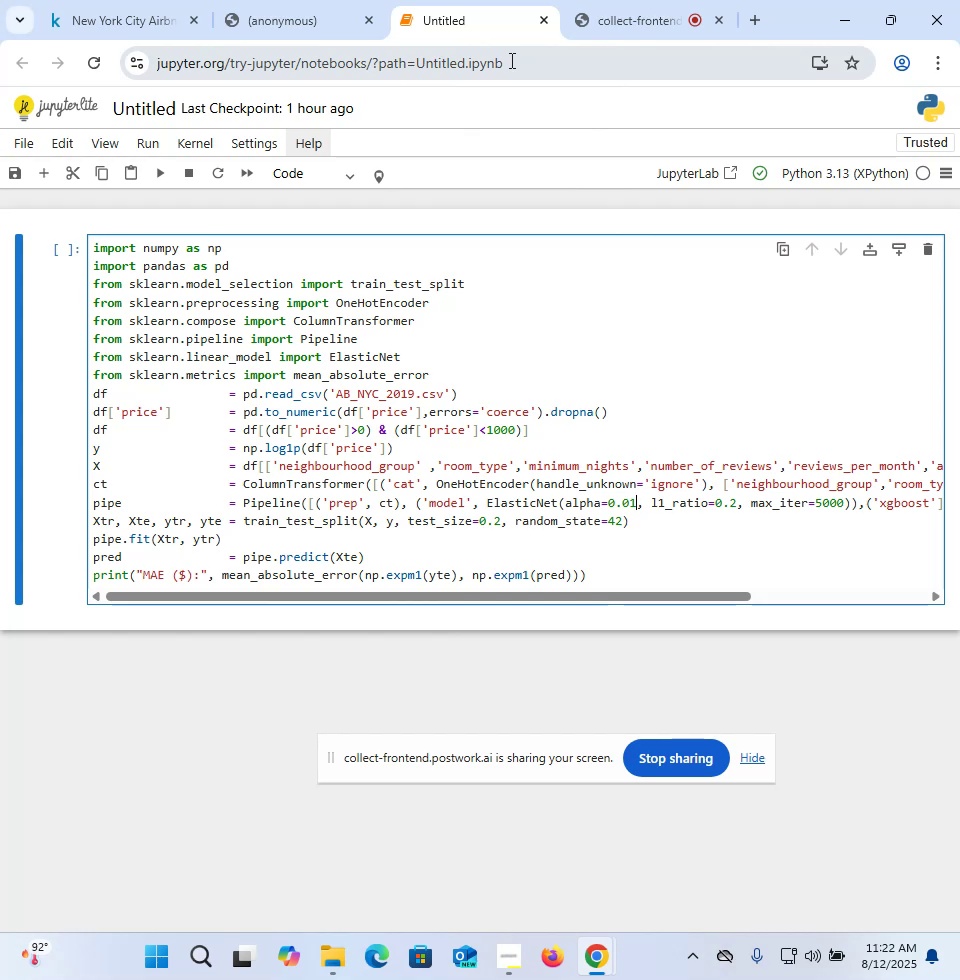 
hold_key(key=ArrowLeft, duration=1.33)
 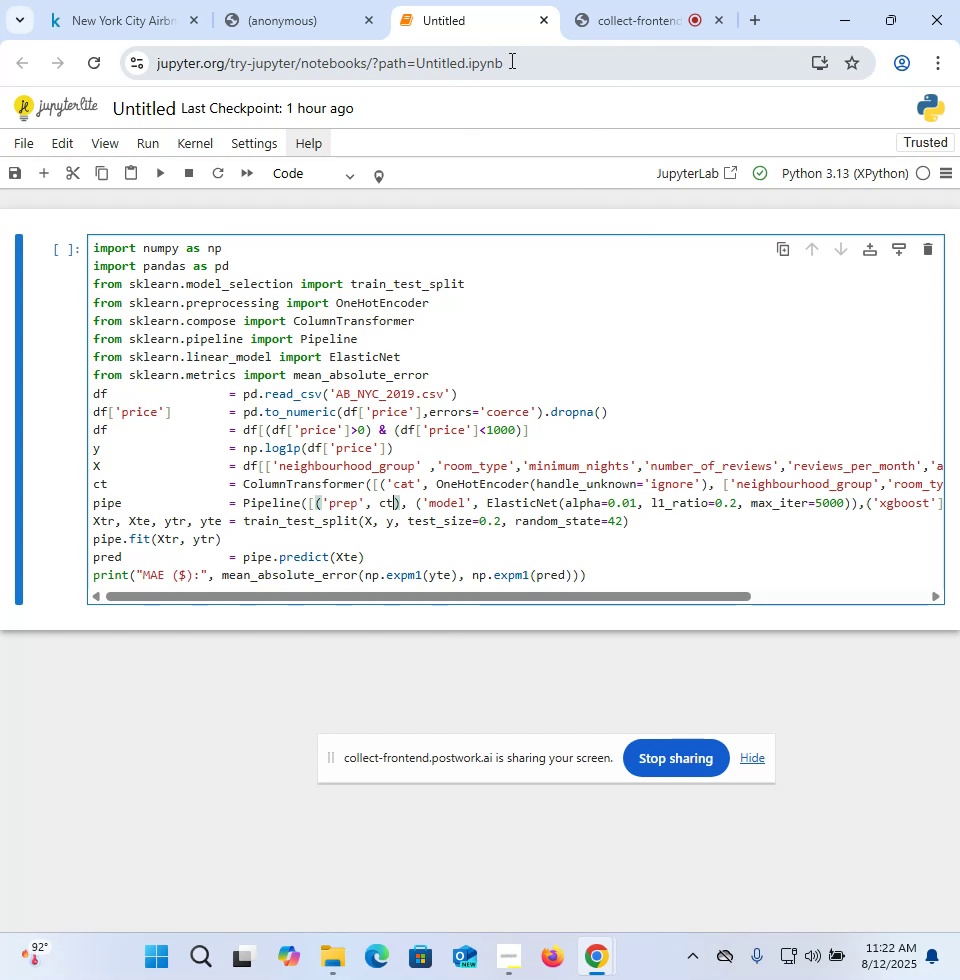 
key(ArrowRight)
 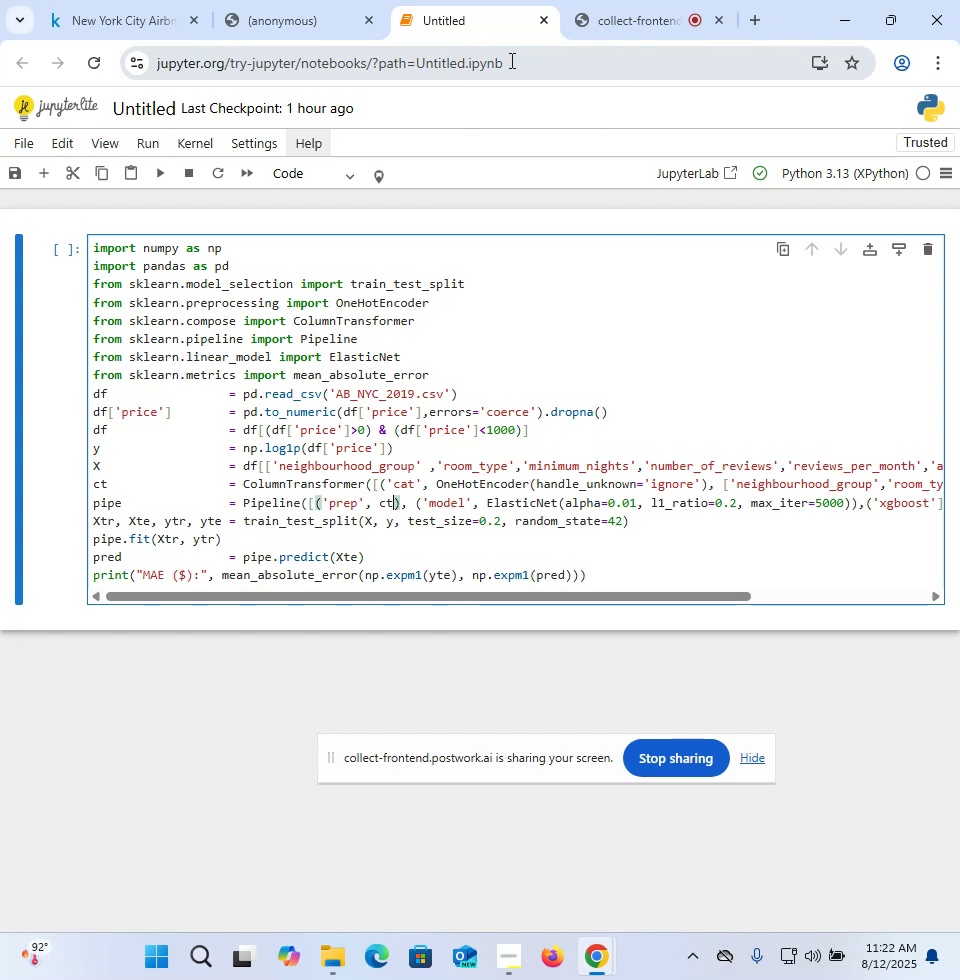 
key(ArrowRight)
 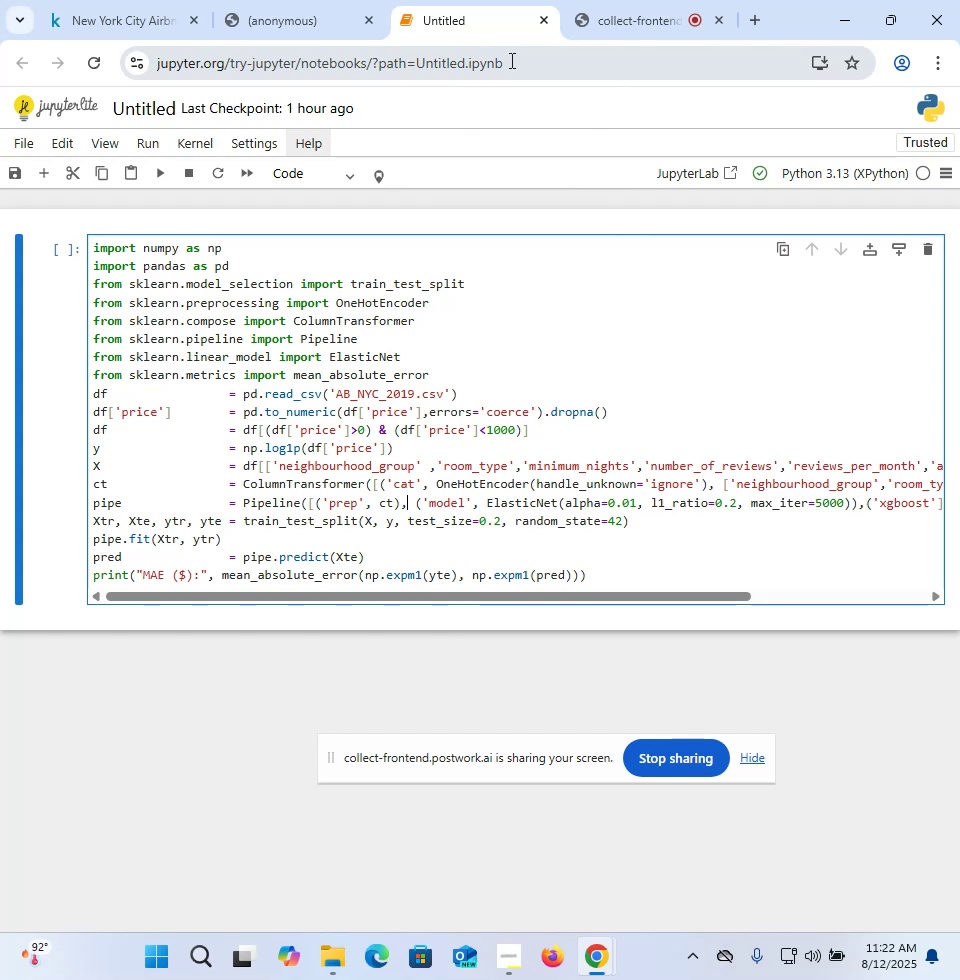 
key(Enter)
 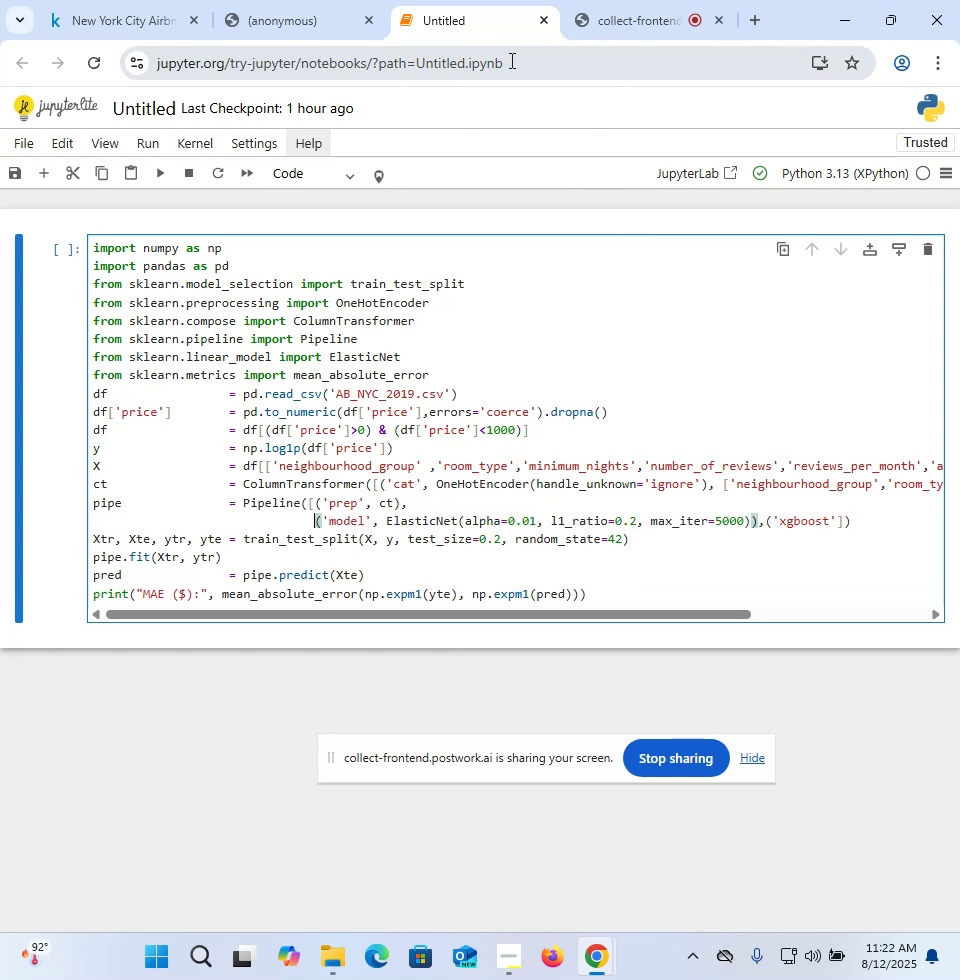 
hold_key(key=ArrowRight, duration=1.52)
 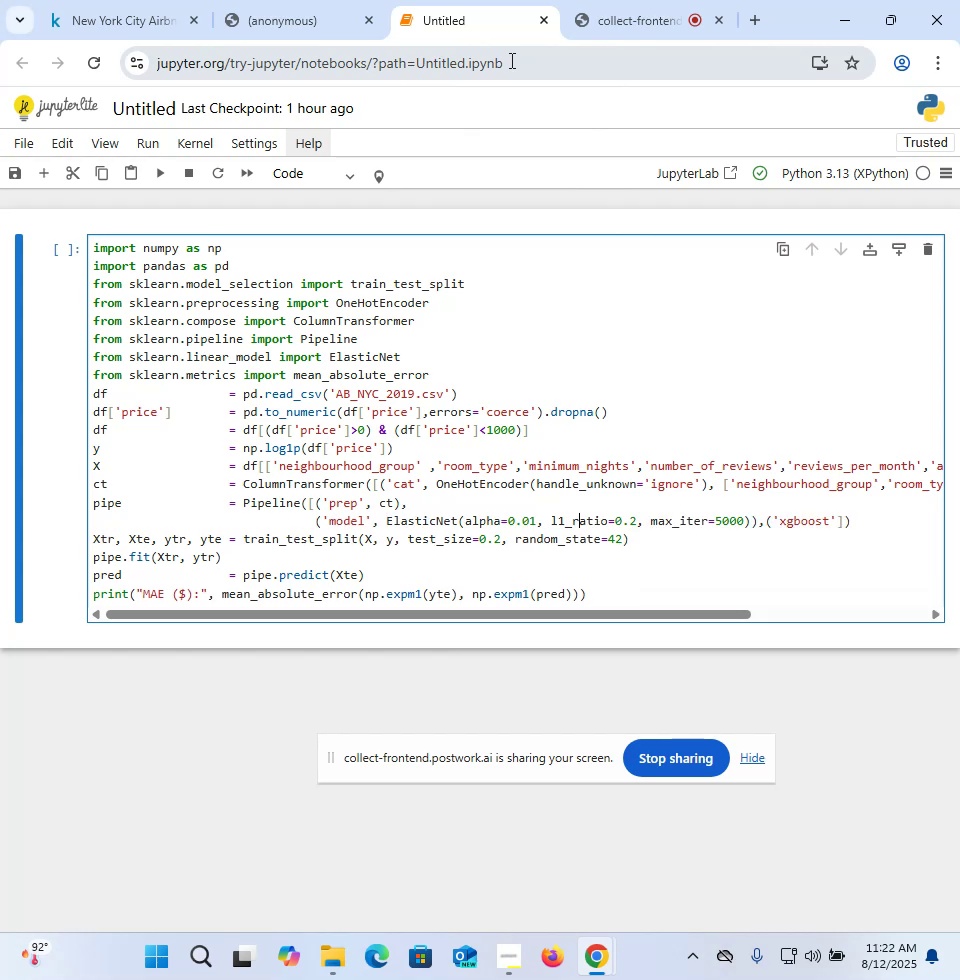 
hold_key(key=ArrowRight, duration=1.03)
 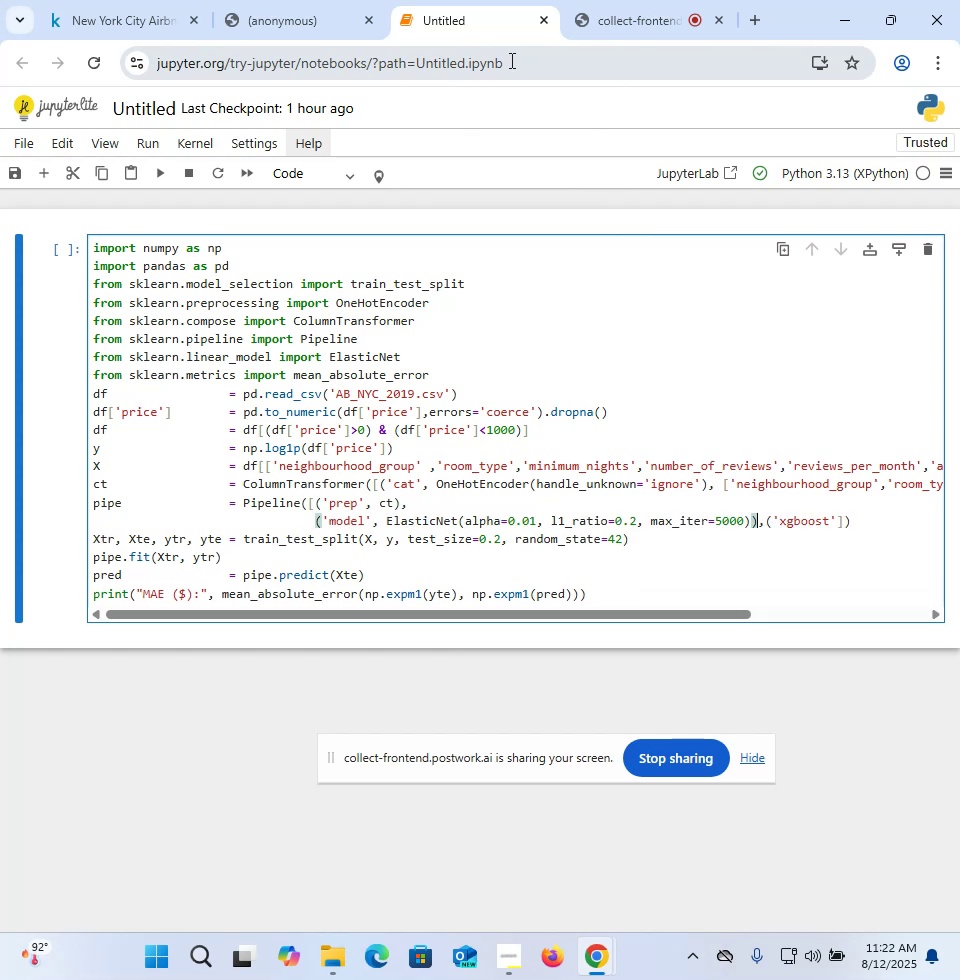 
key(ArrowRight)
 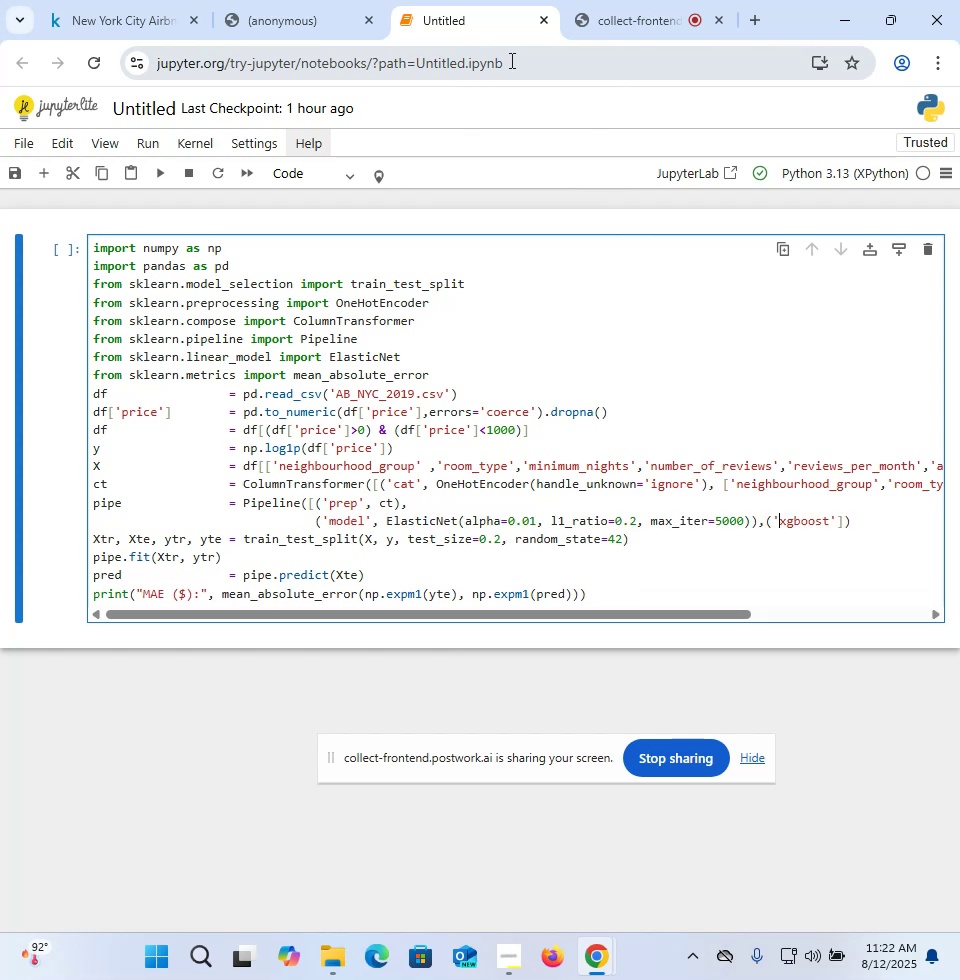 
key(ArrowLeft)
 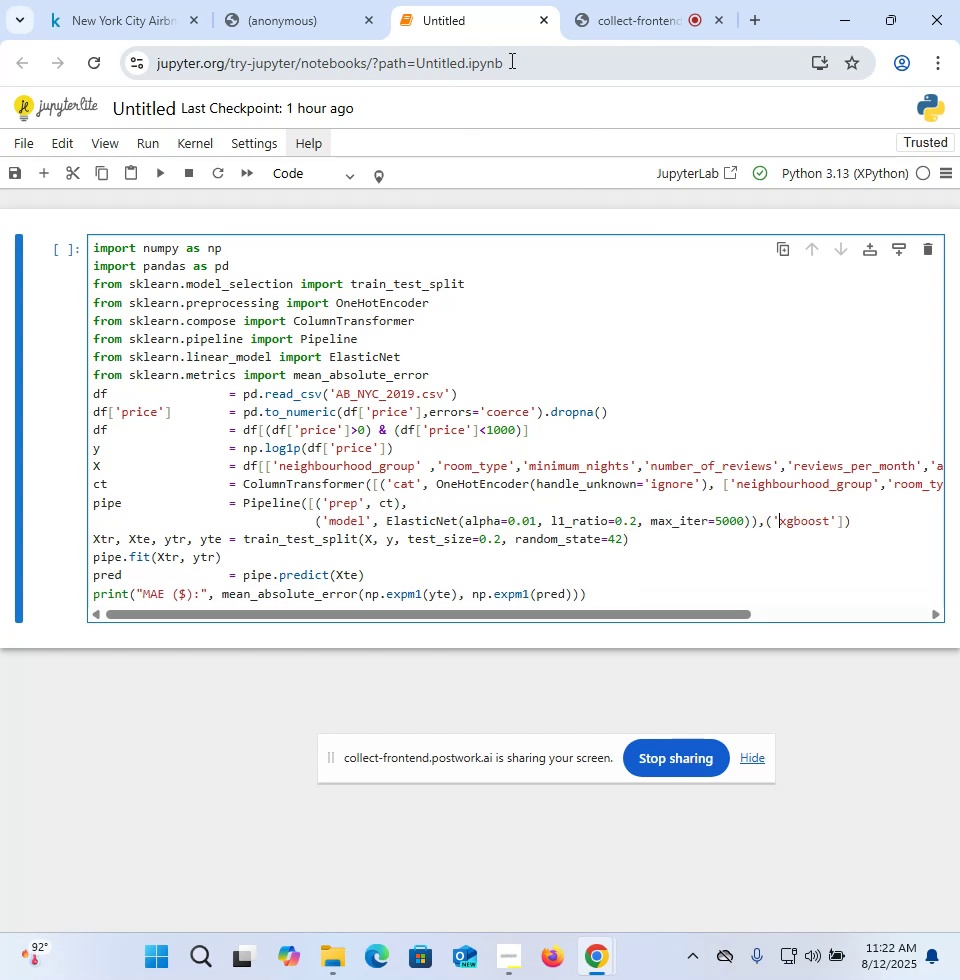 
key(ArrowLeft)
 